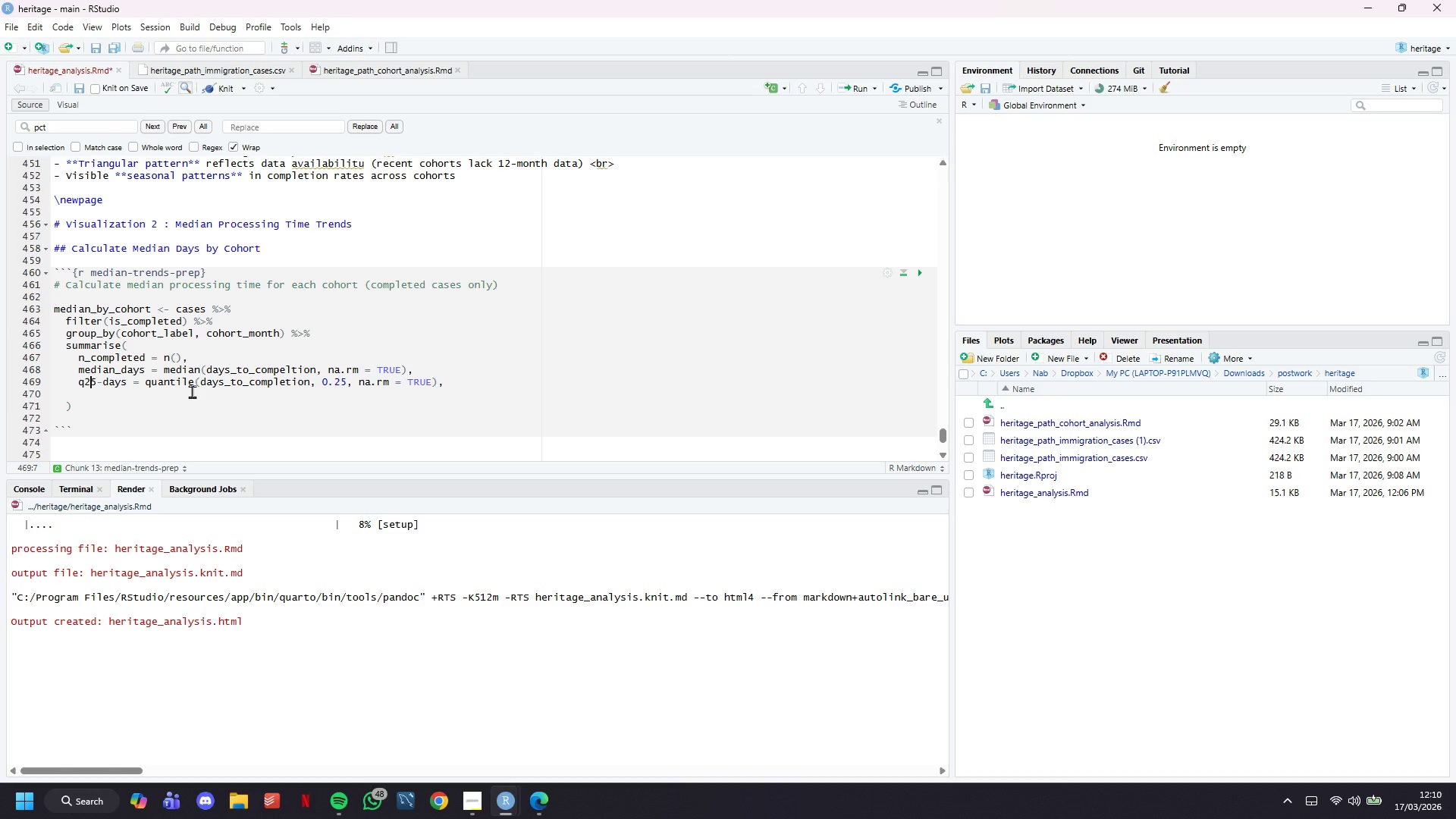 
key(ArrowRight)
 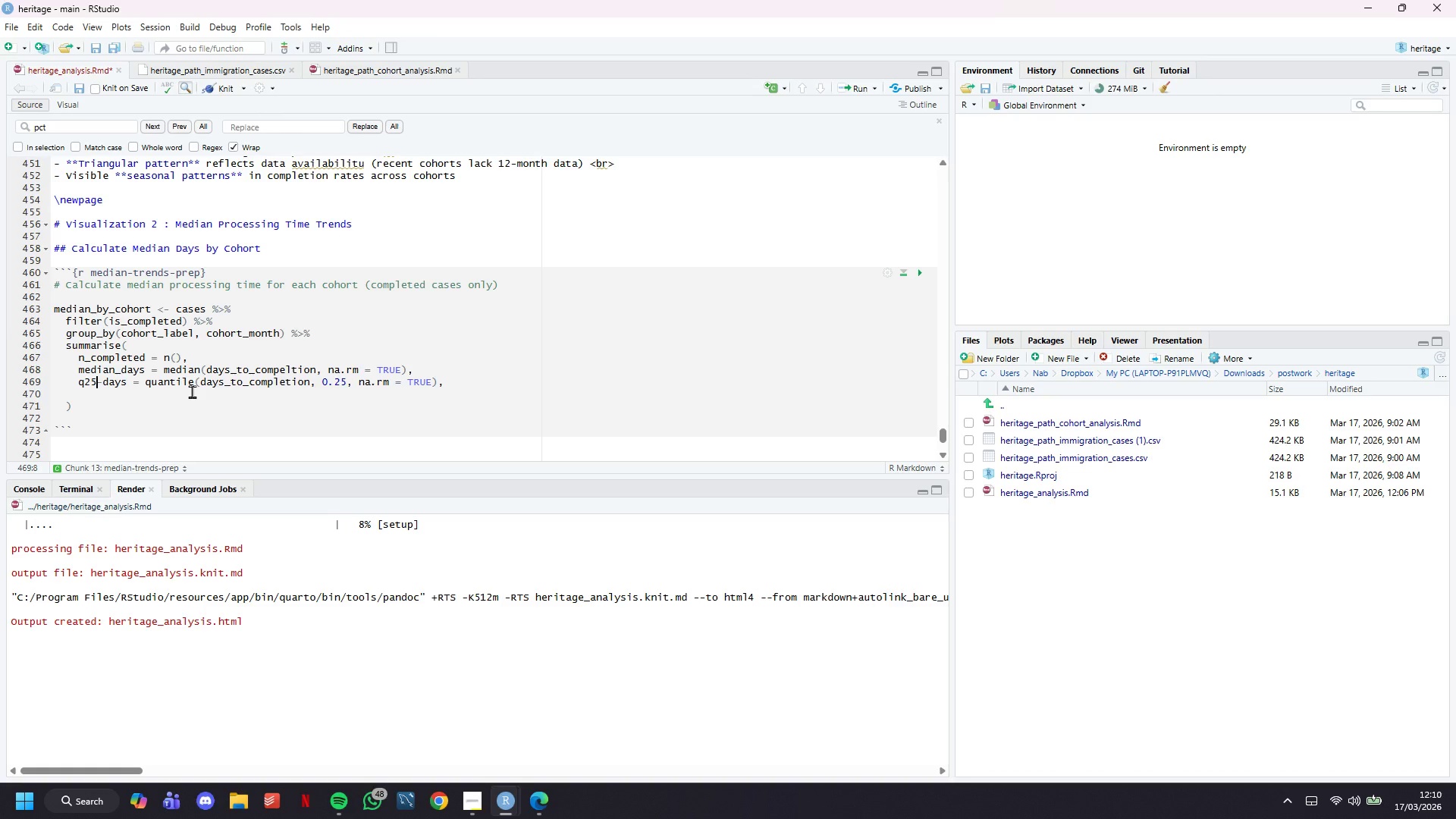 
key(ArrowRight)
 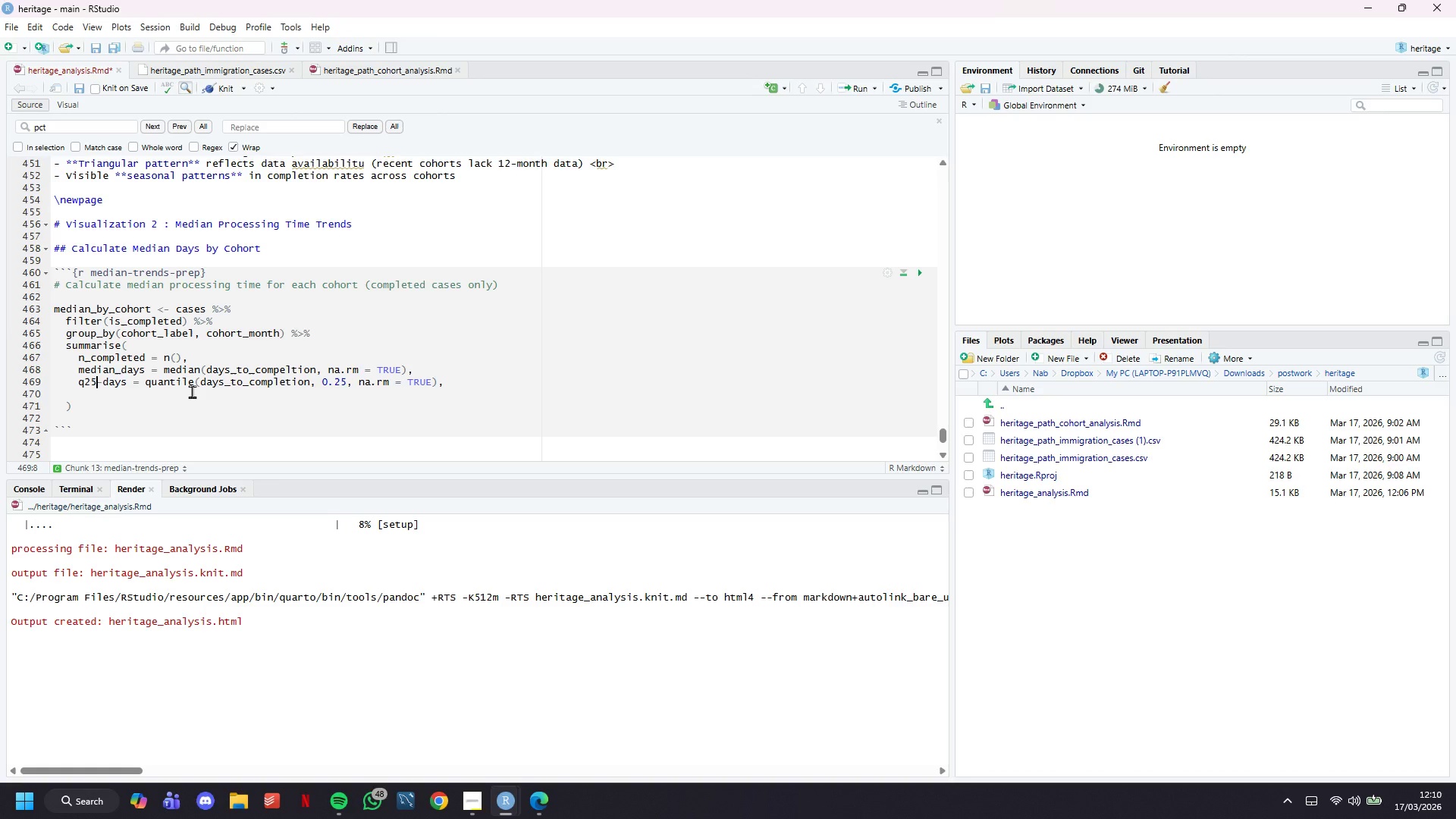 
key(Backspace)
 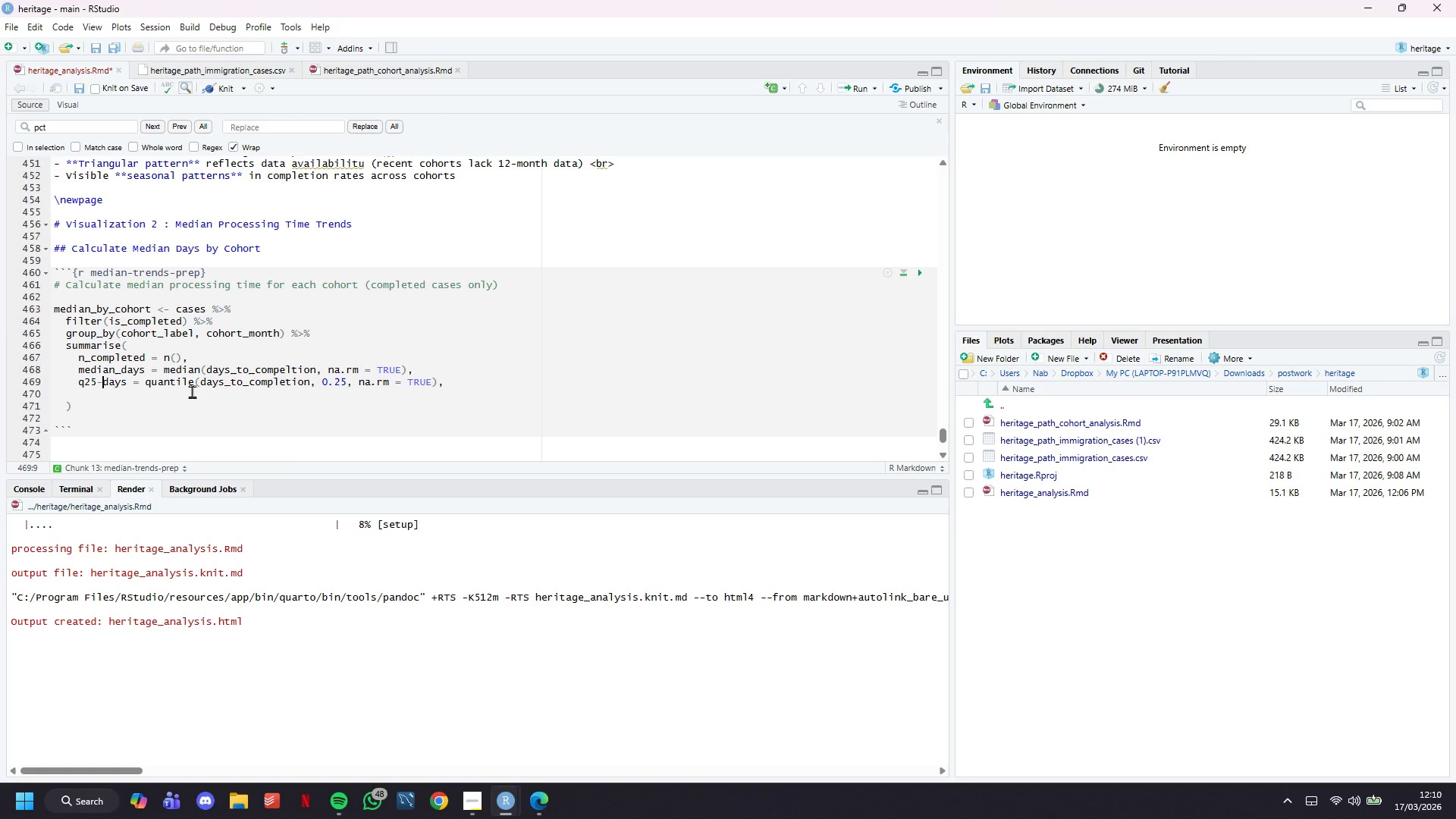 
key(Shift+ShiftLeft)
 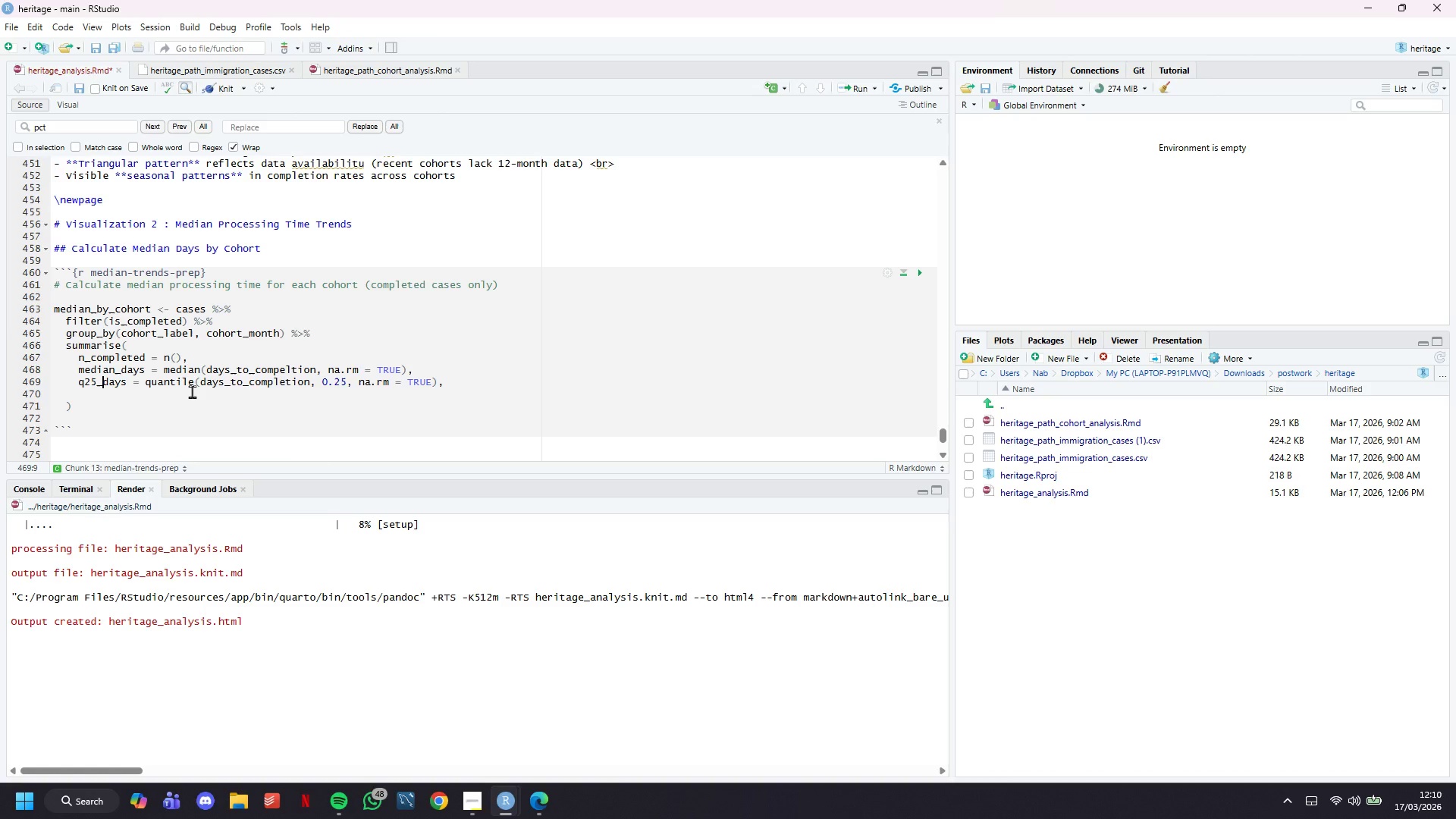 
key(Shift+Minus)
 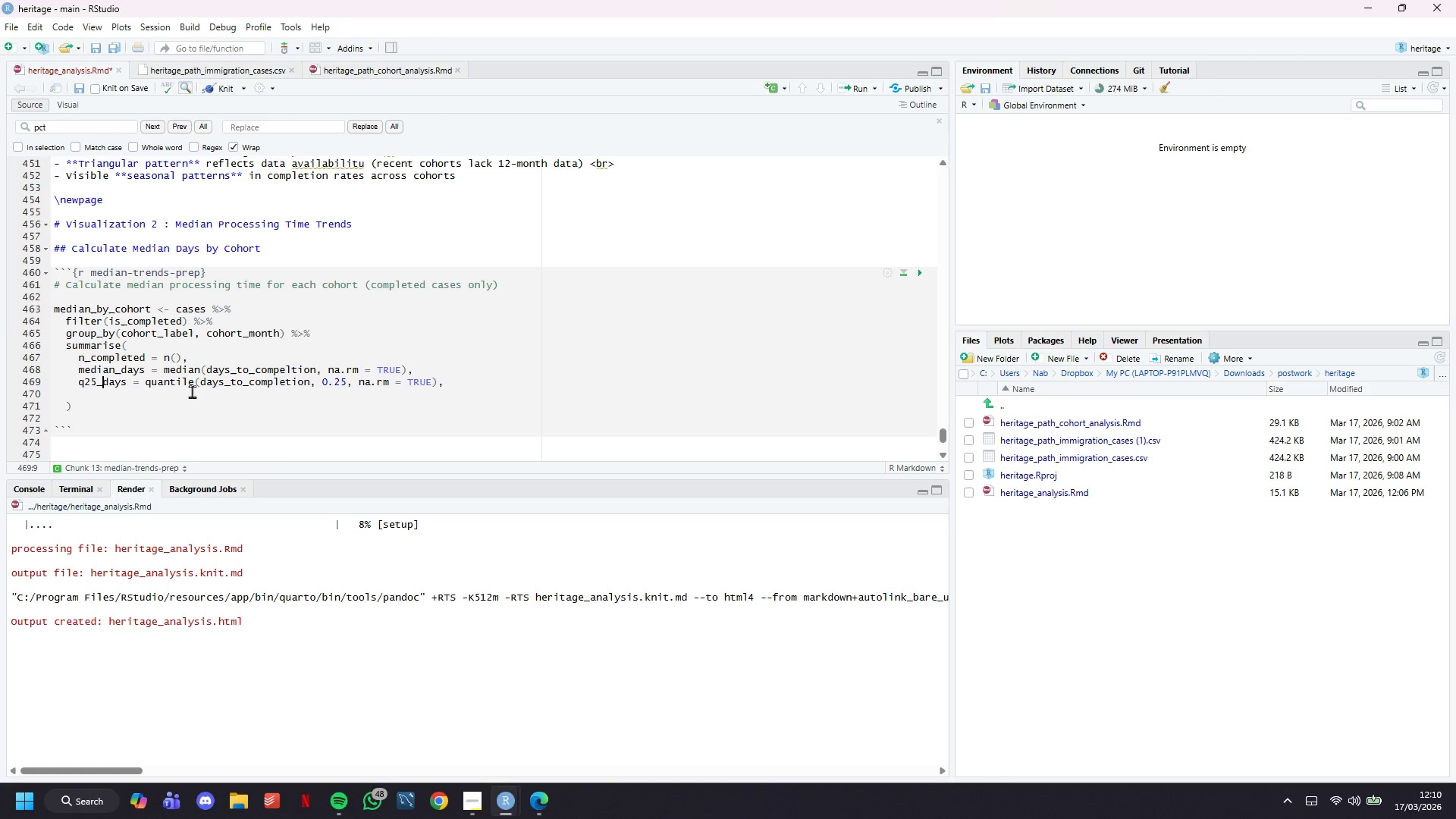 
key(ArrowDown)
 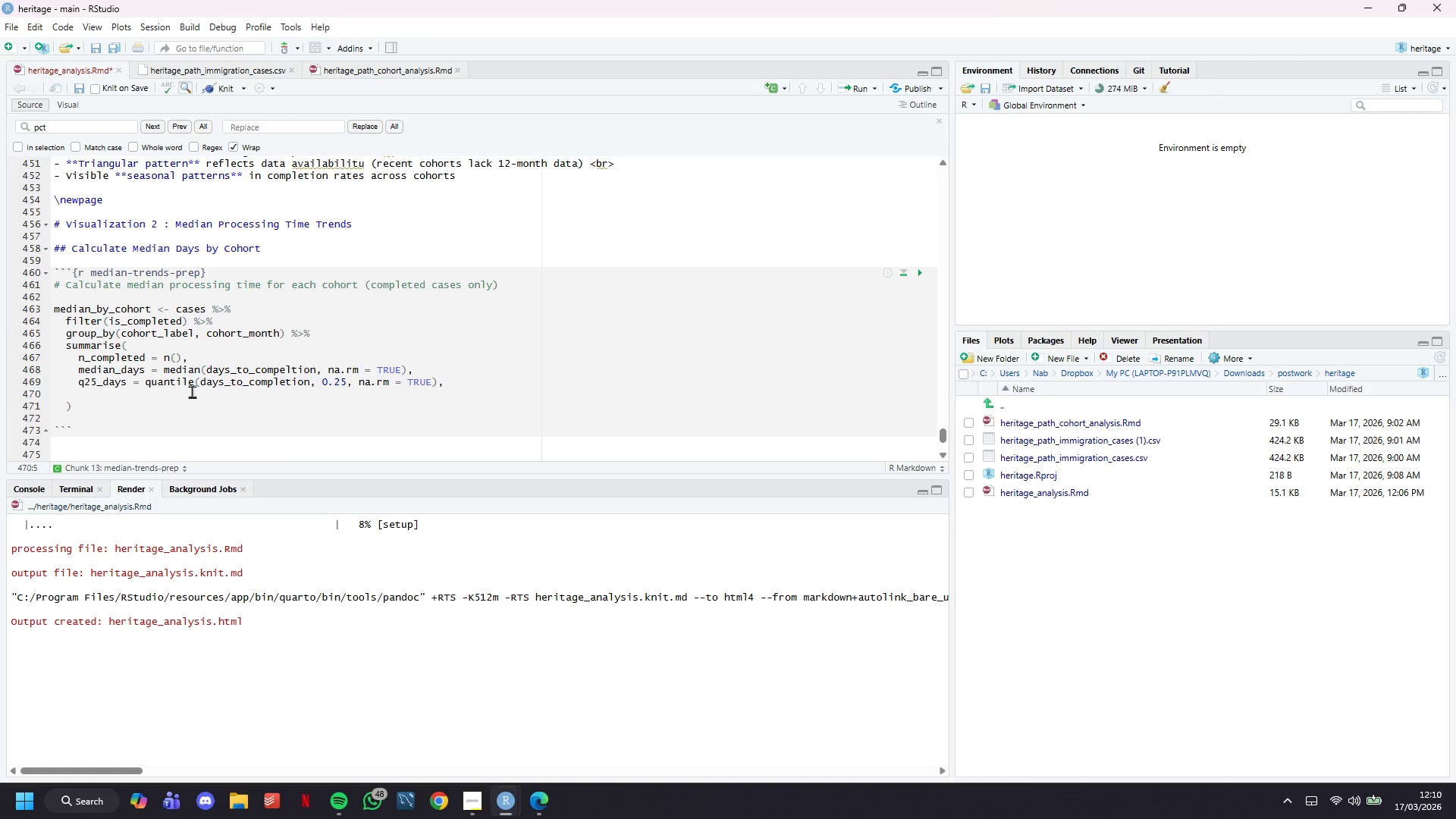 
type(q75_days = quantile(days_to_completion, 0.75, )
 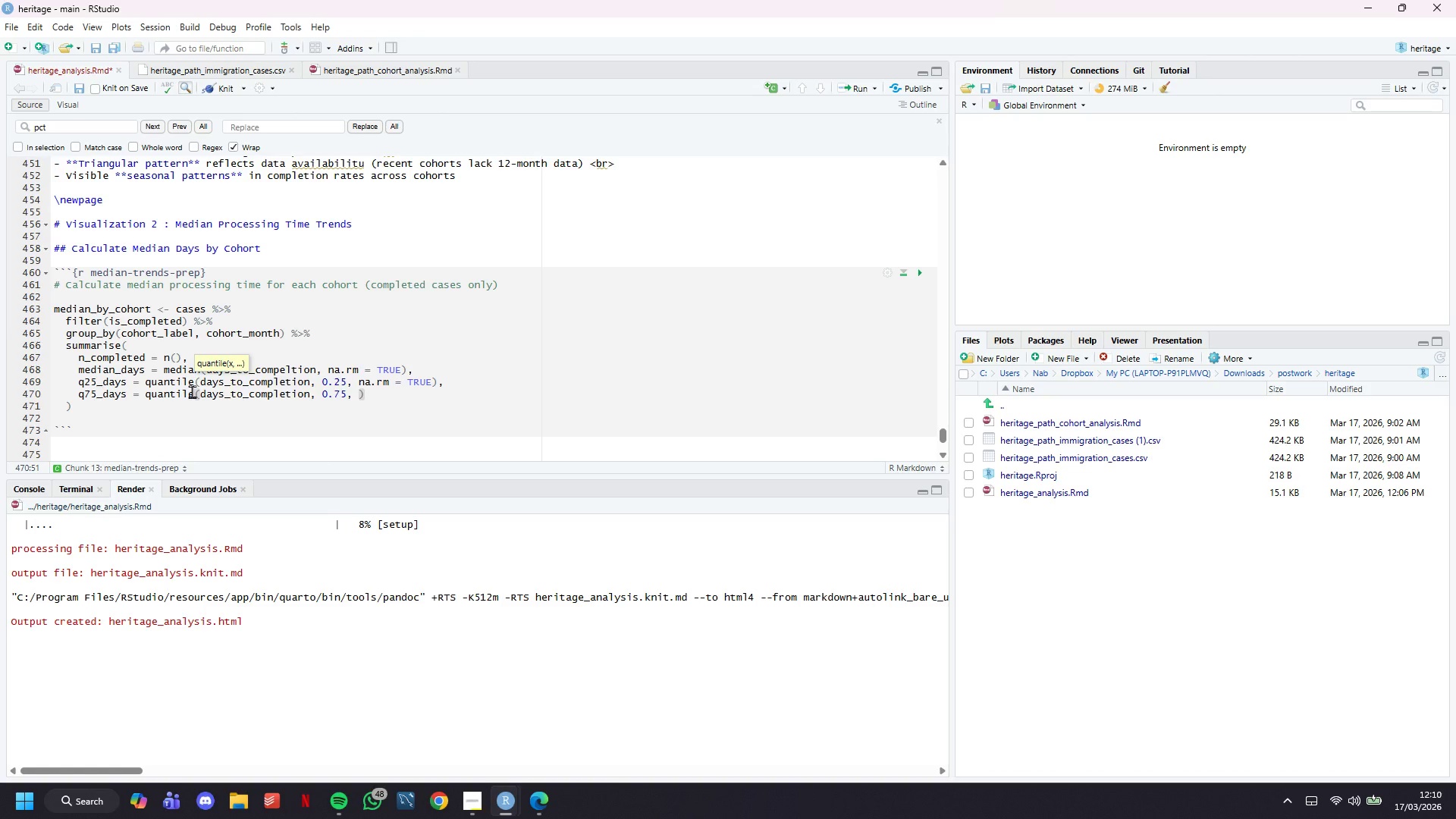 
type(na.rm = TRUE)
 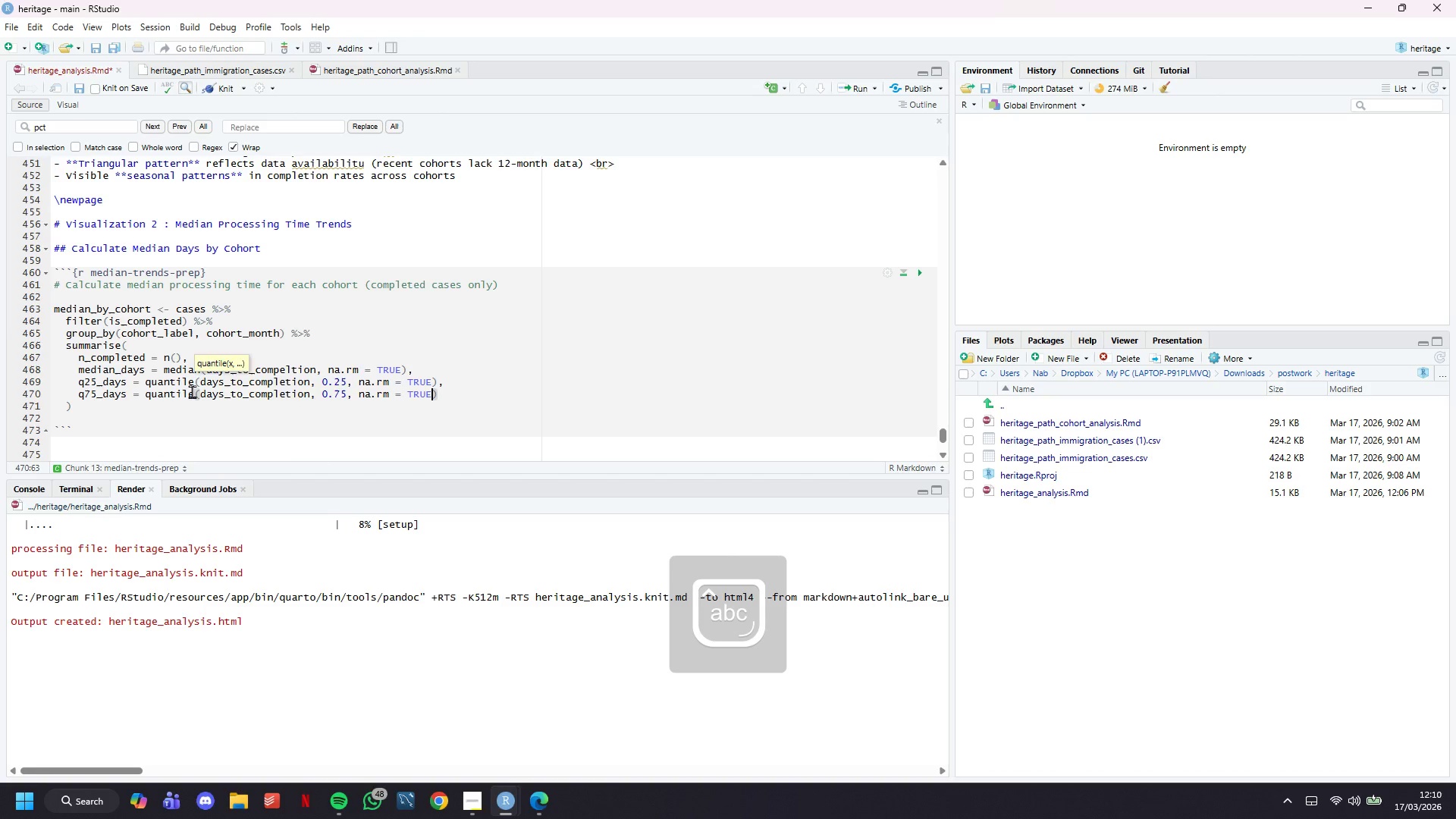 
key(ArrowRight)
 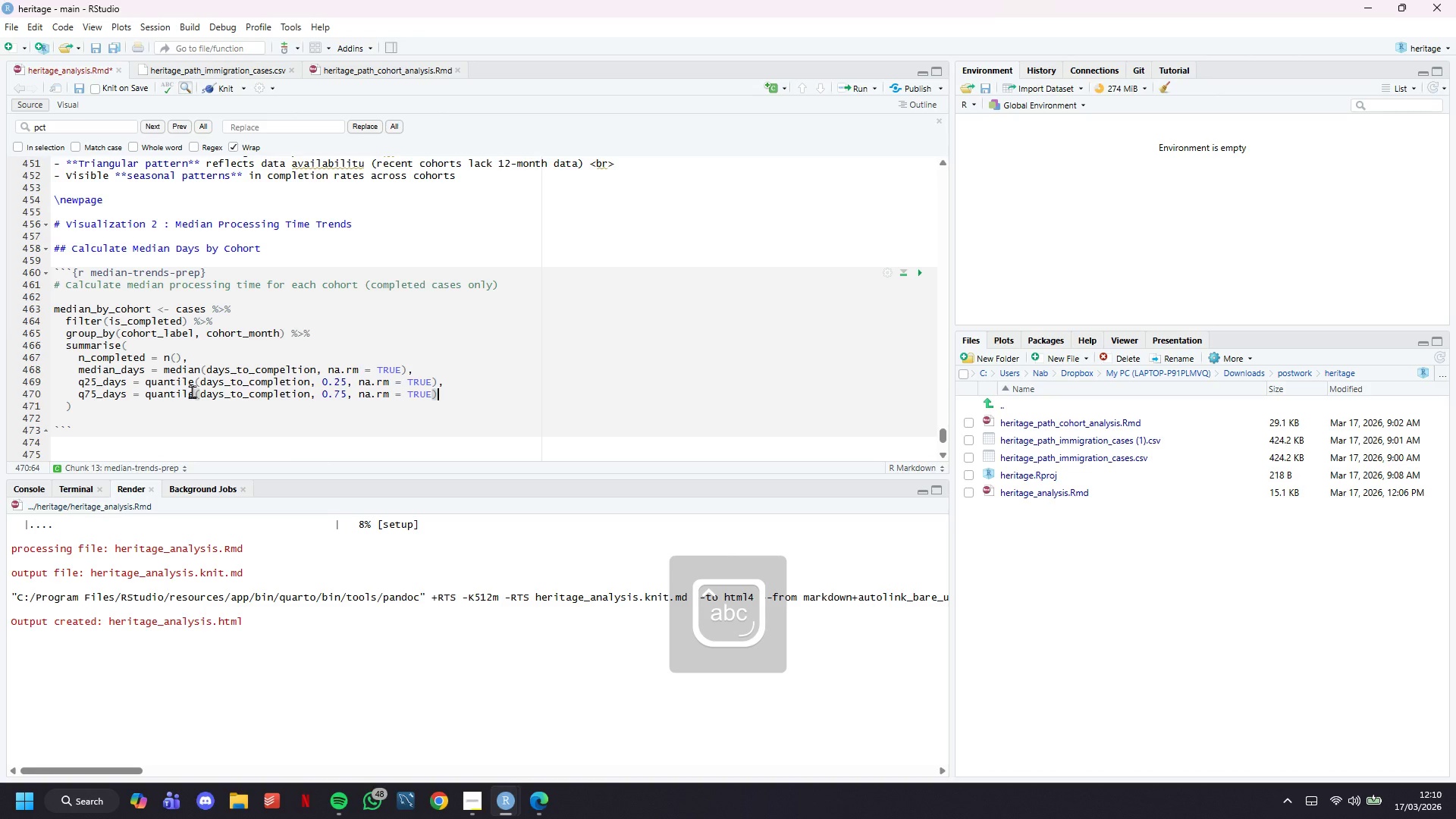 
key(Comma)
 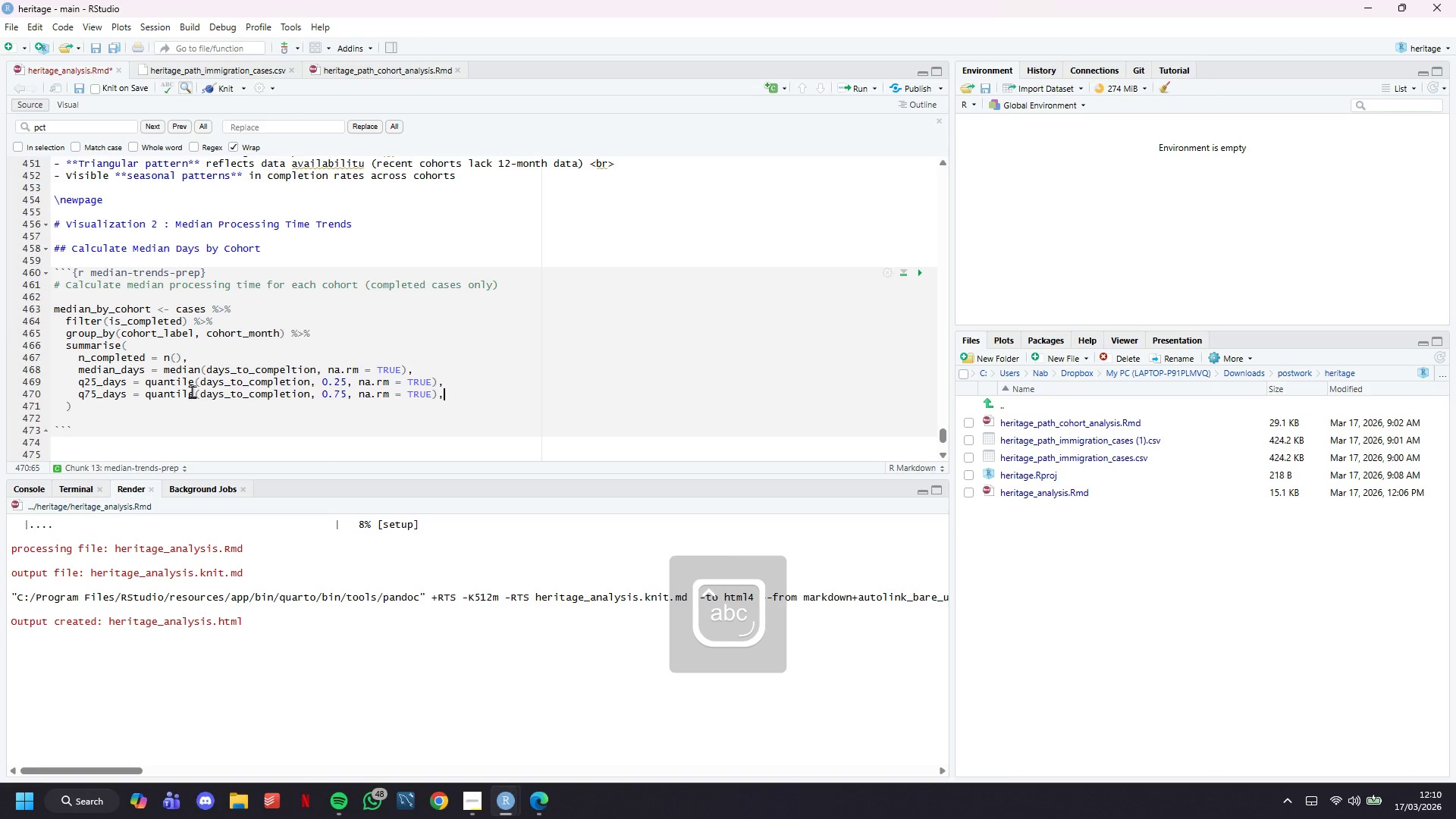 
key(Enter)
 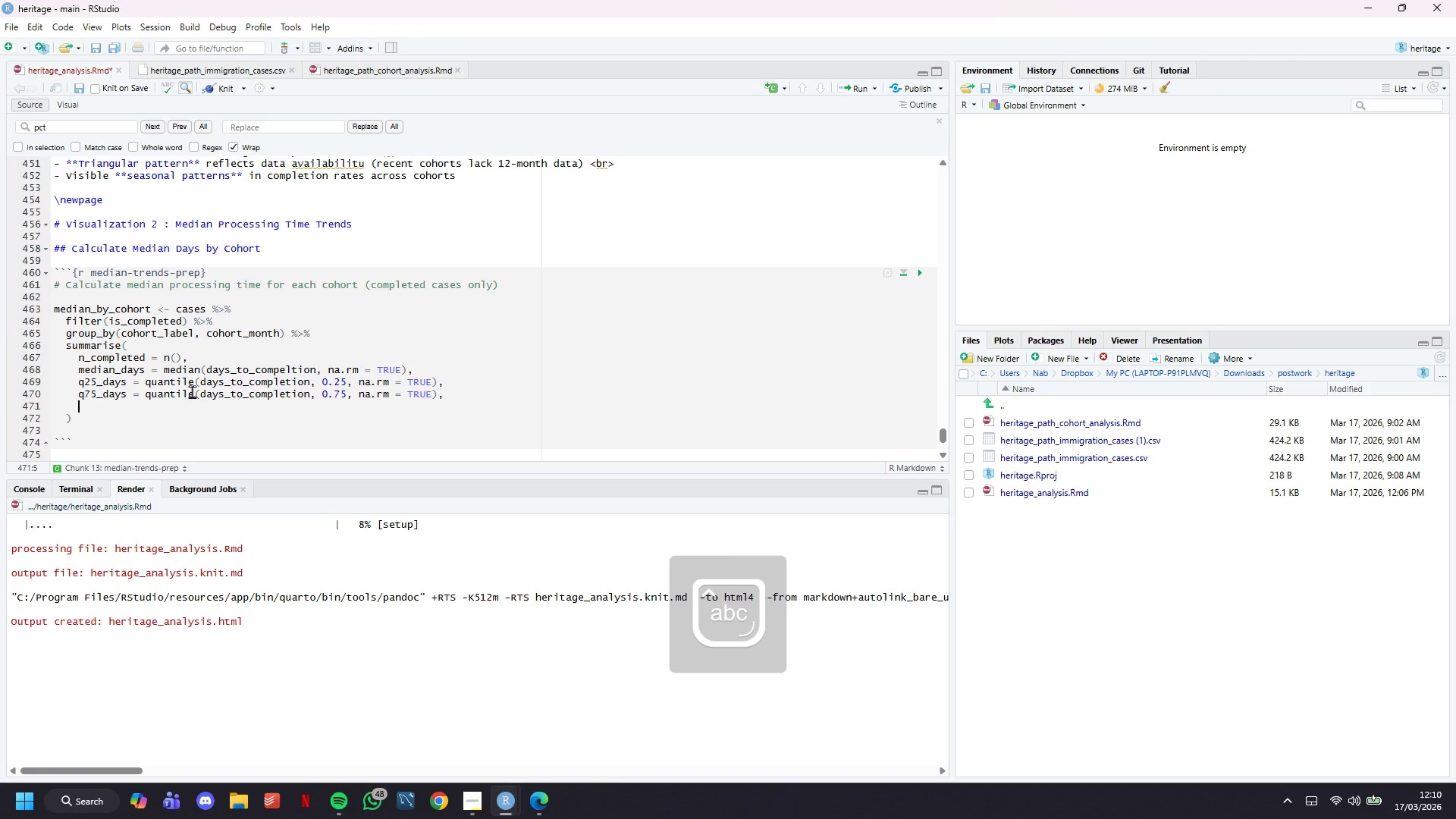 
type(.groups = 'drop)
 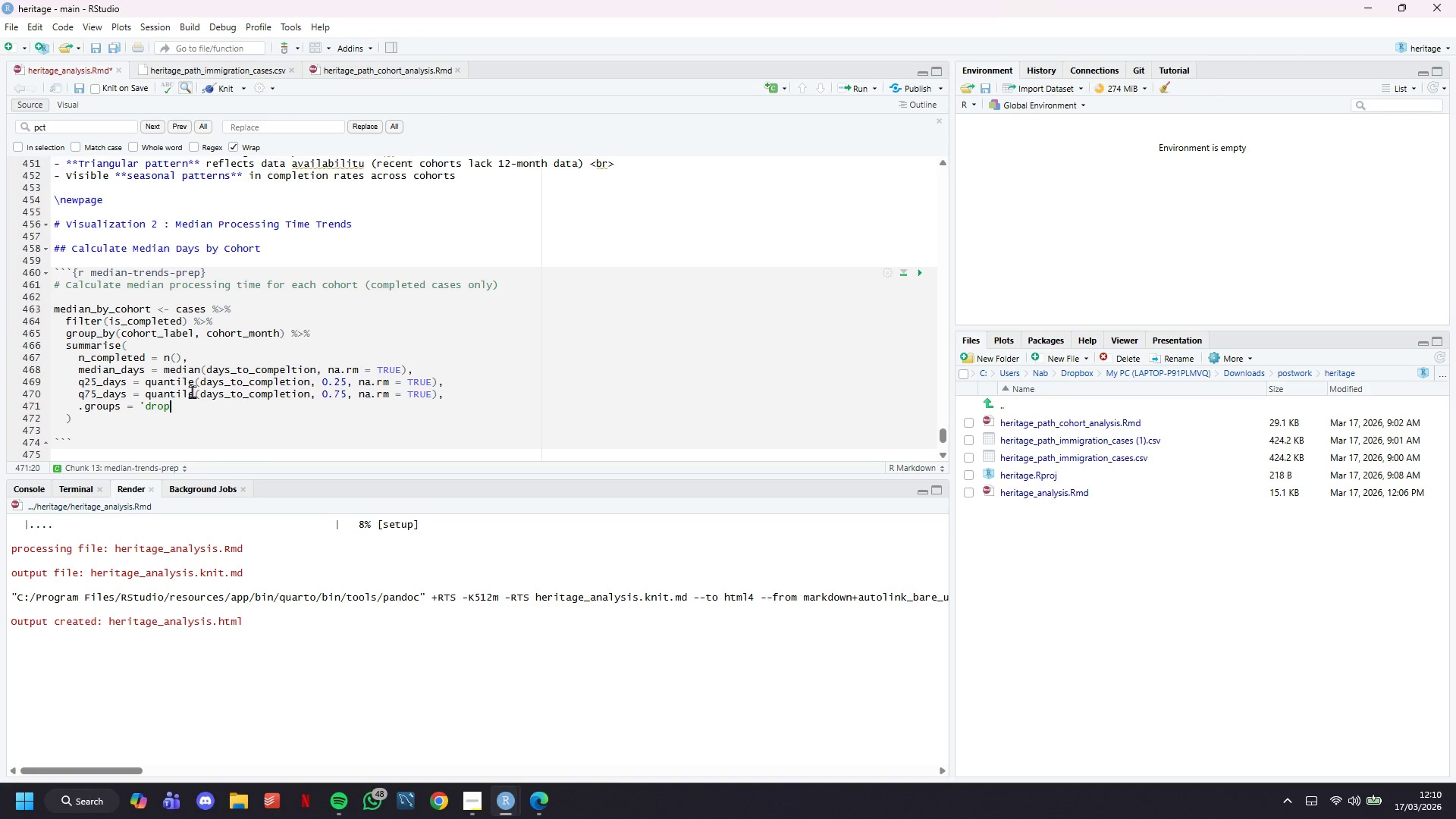 
key(ArrowRight)
 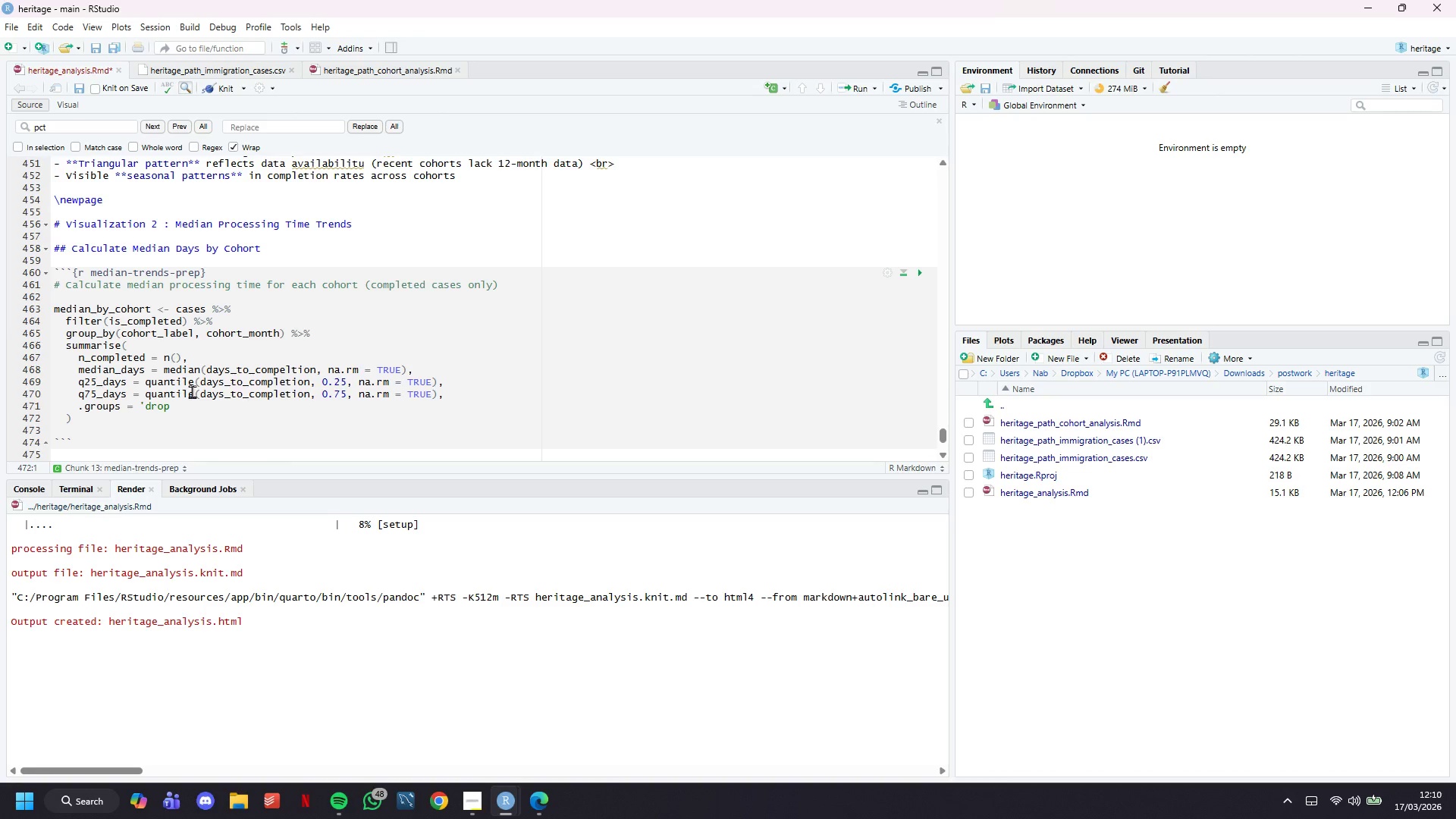 
key(ArrowLeft)
 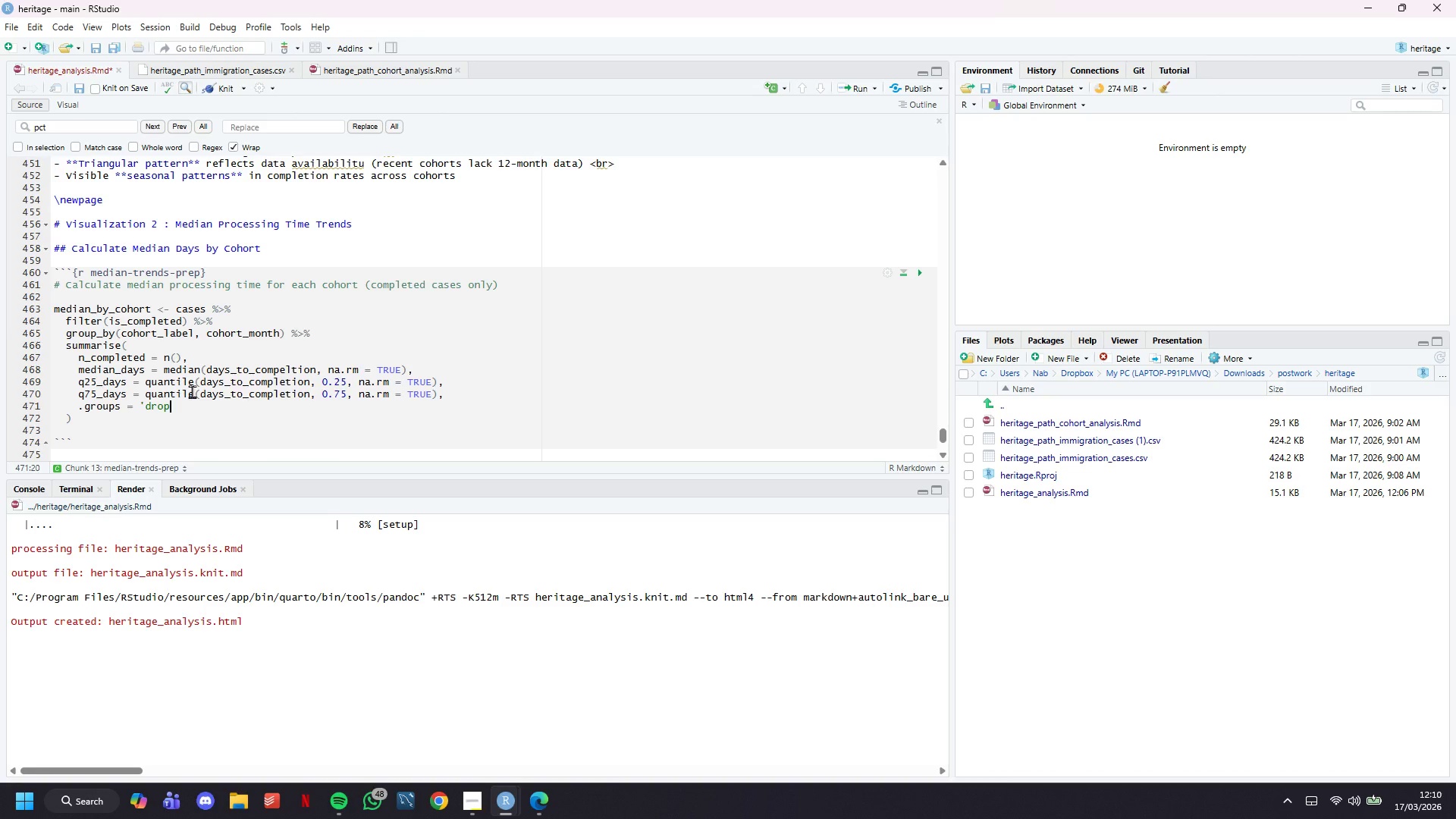 
key(Quote)
 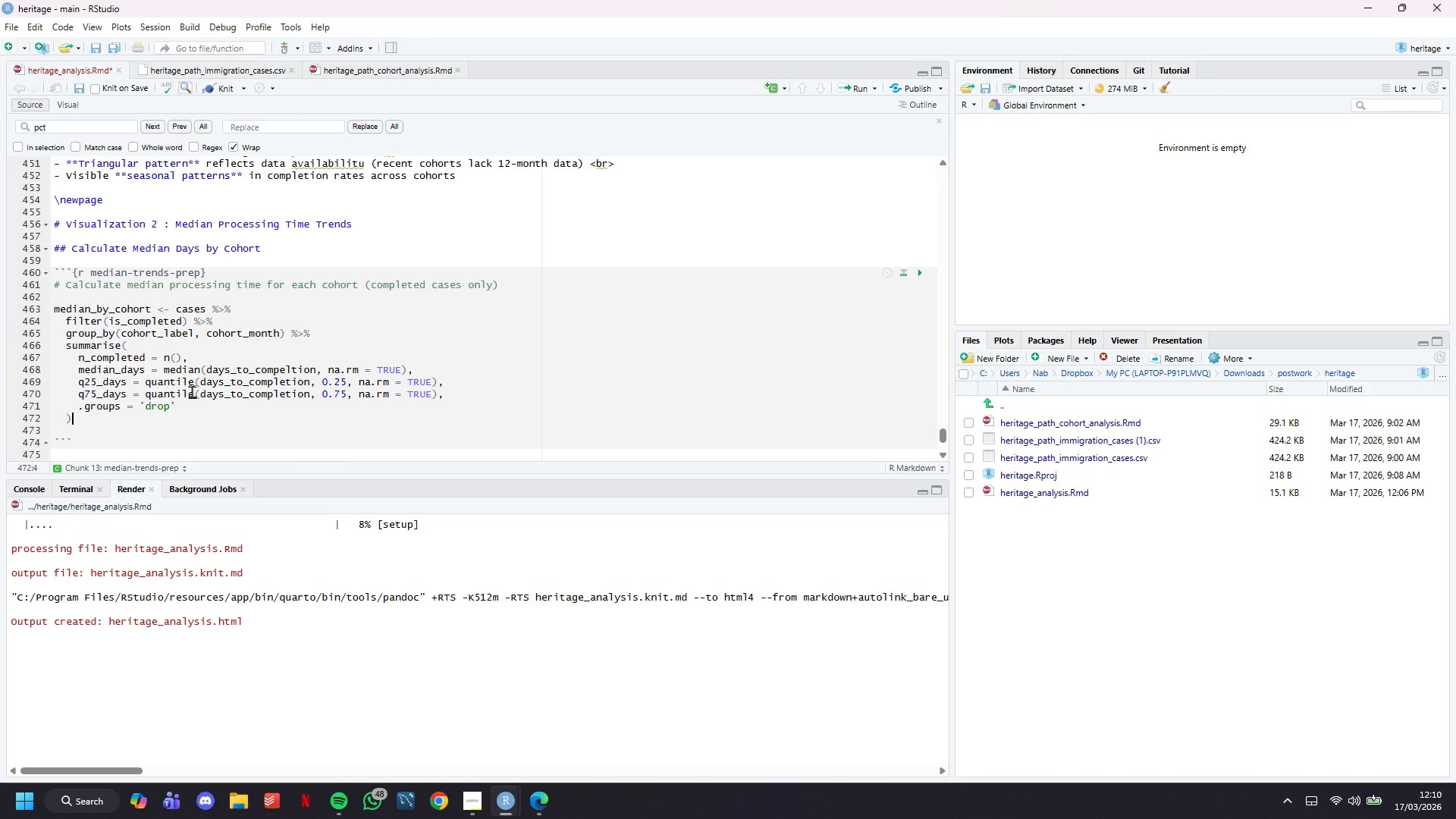 
key(ArrowDown)
 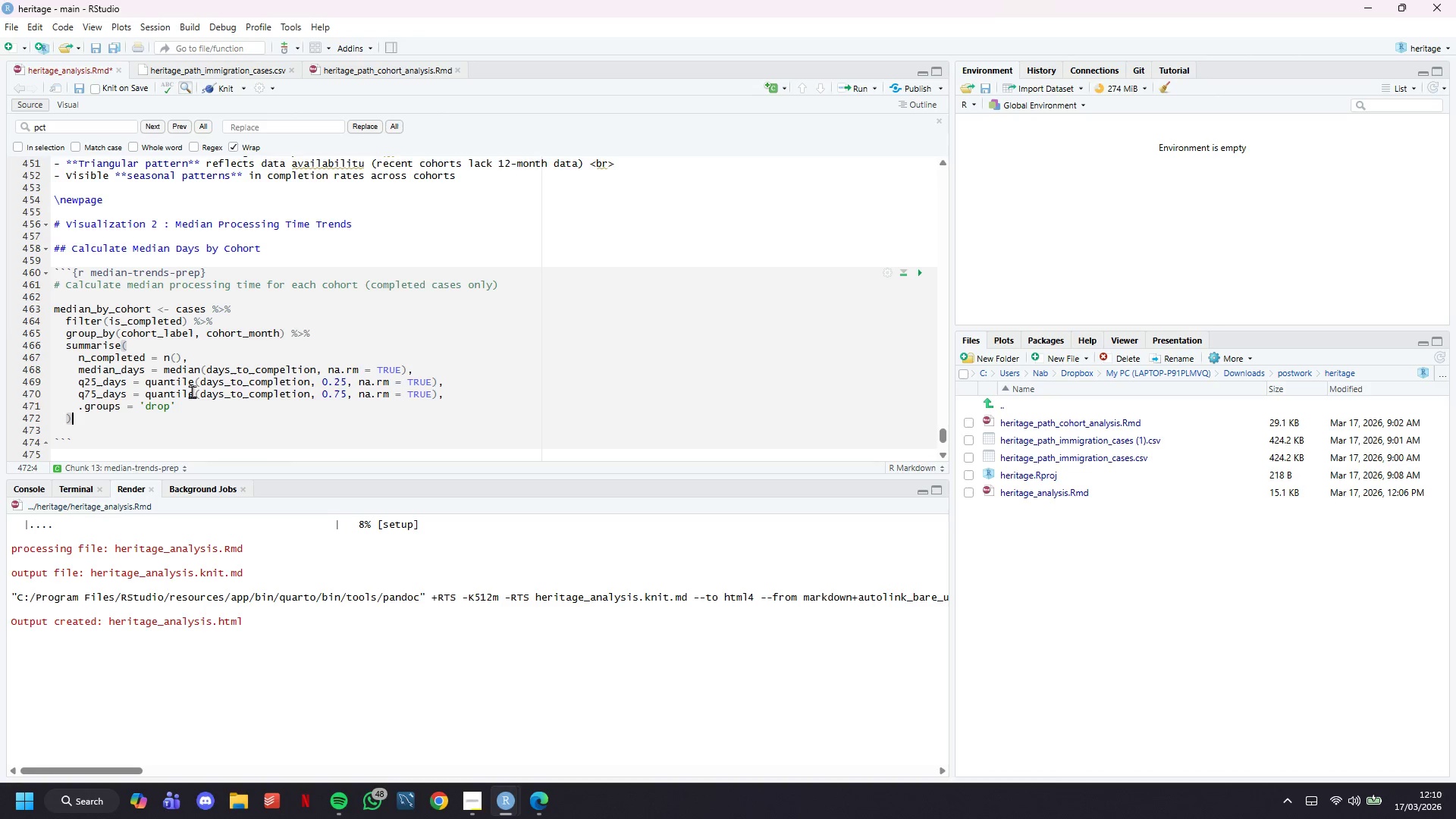 
key(Space)
 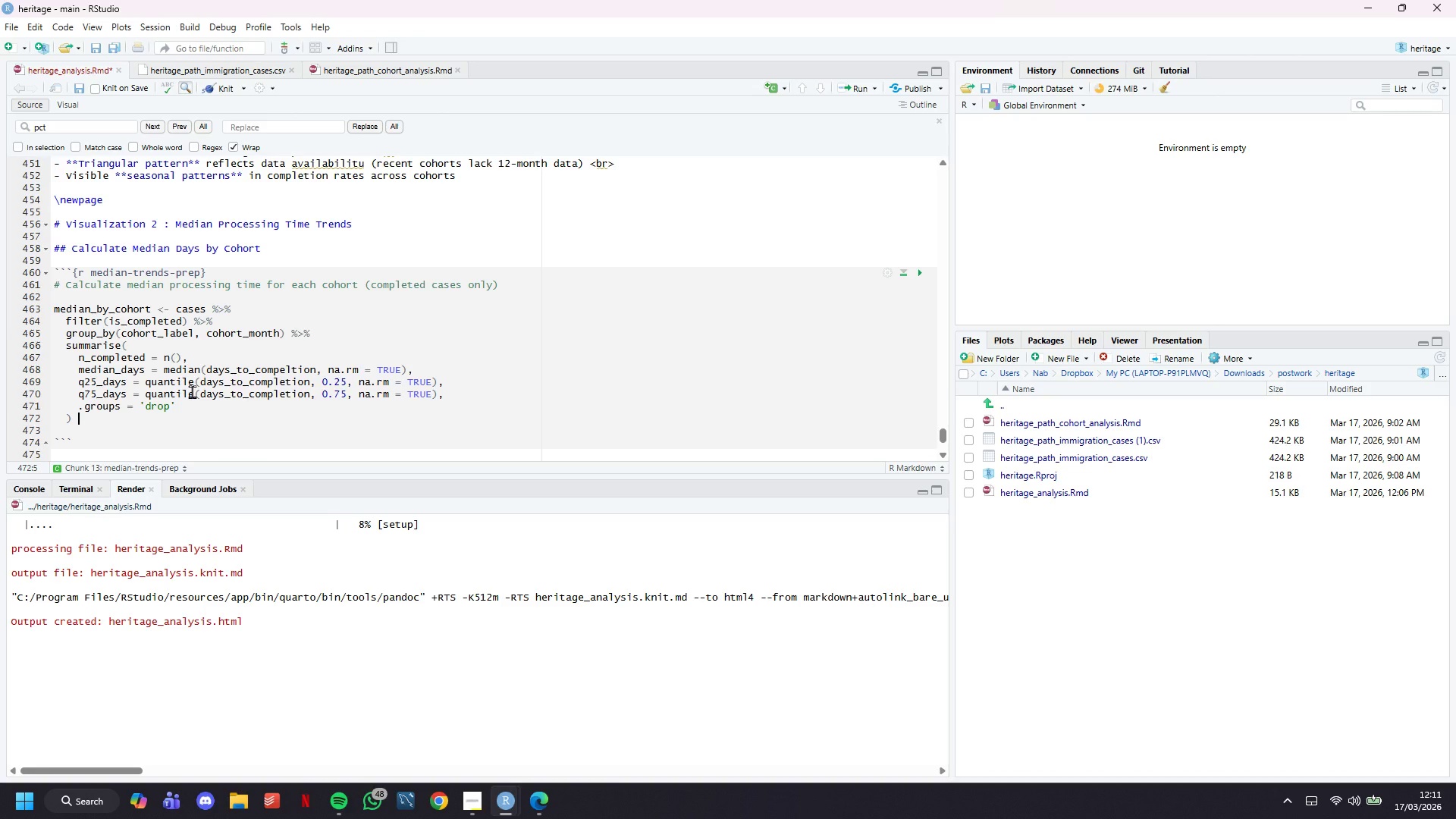 
key(Shift+5)
 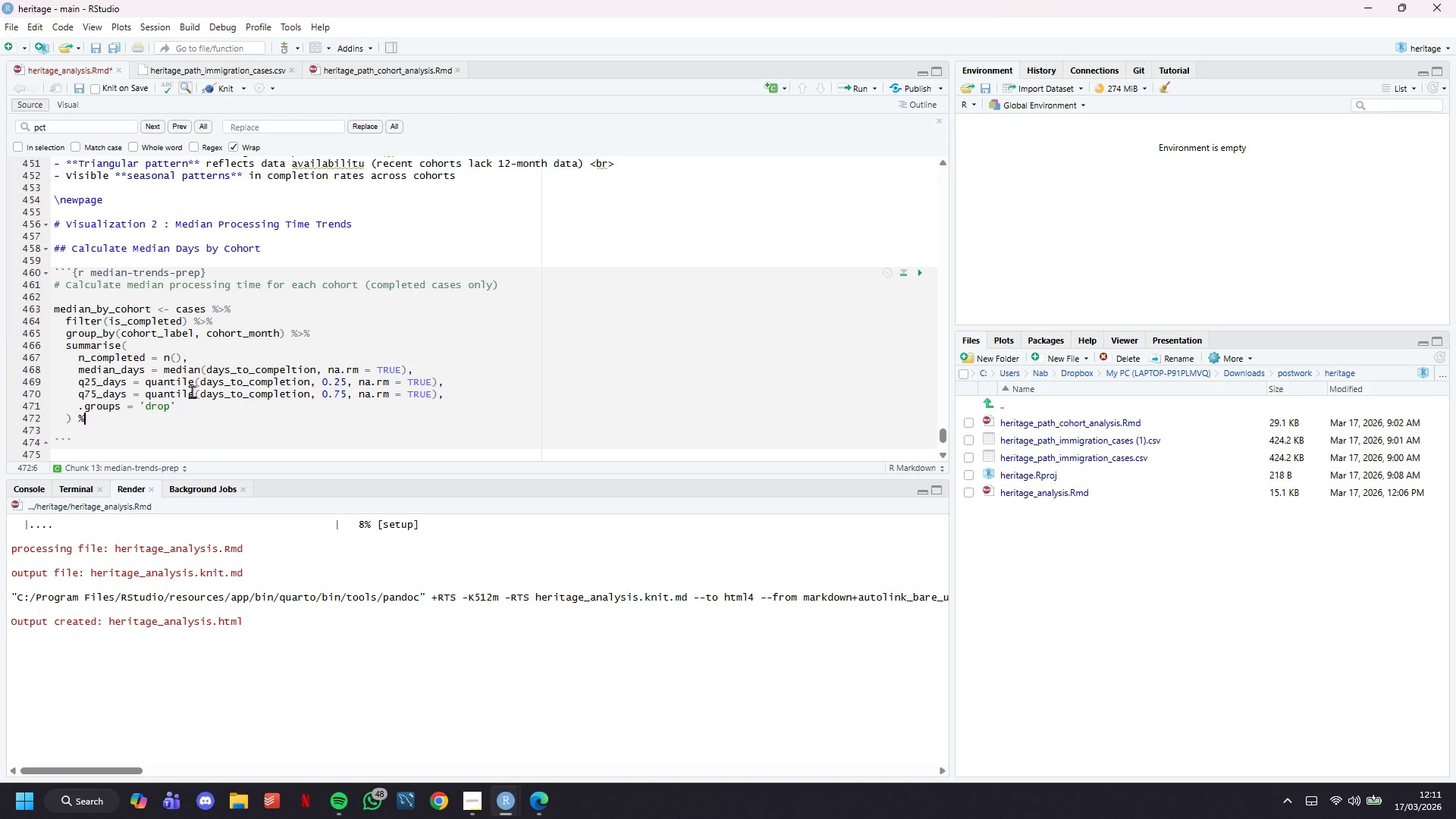 
key(Shift+Period)
 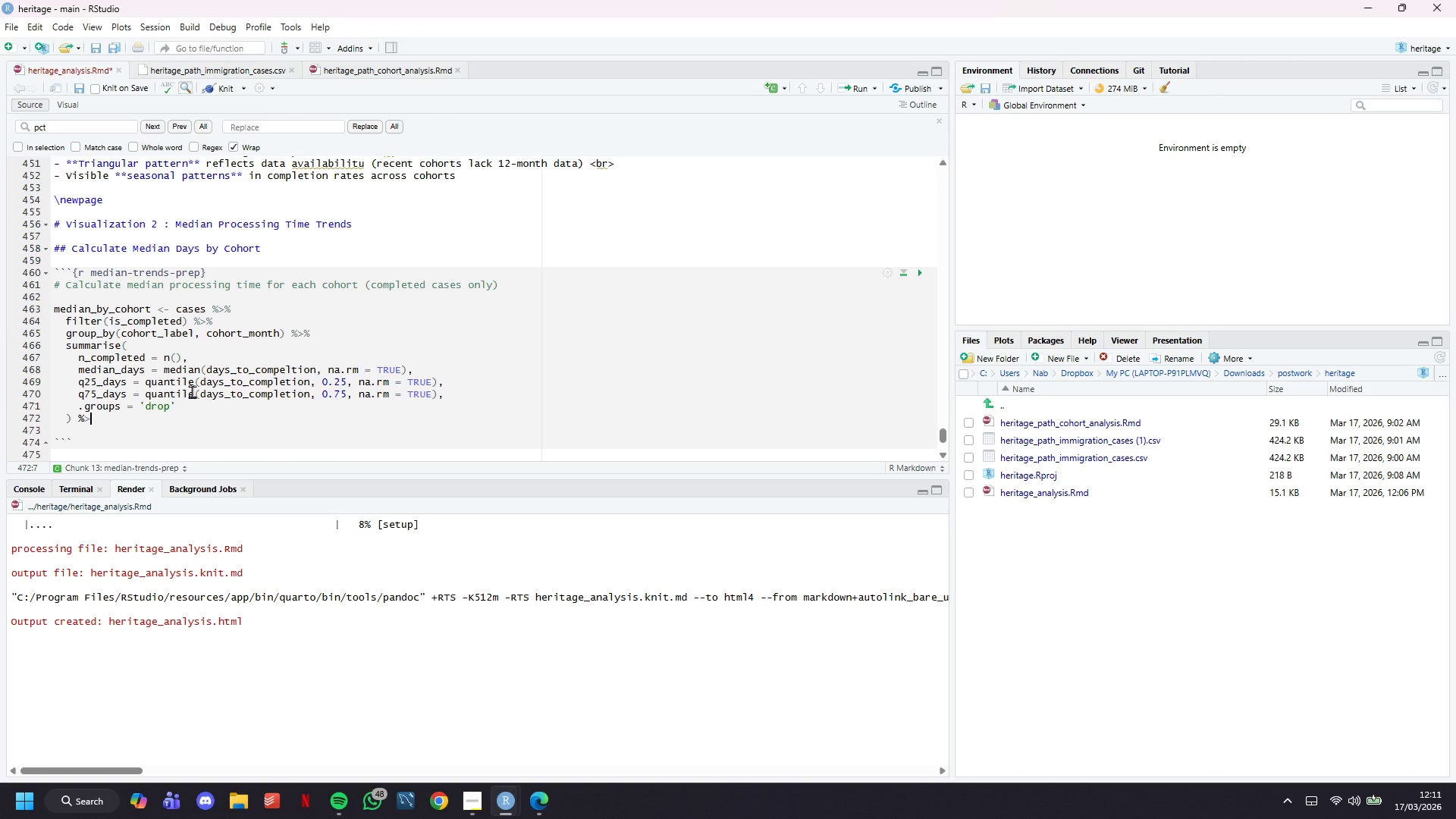 
key(Shift+5)
 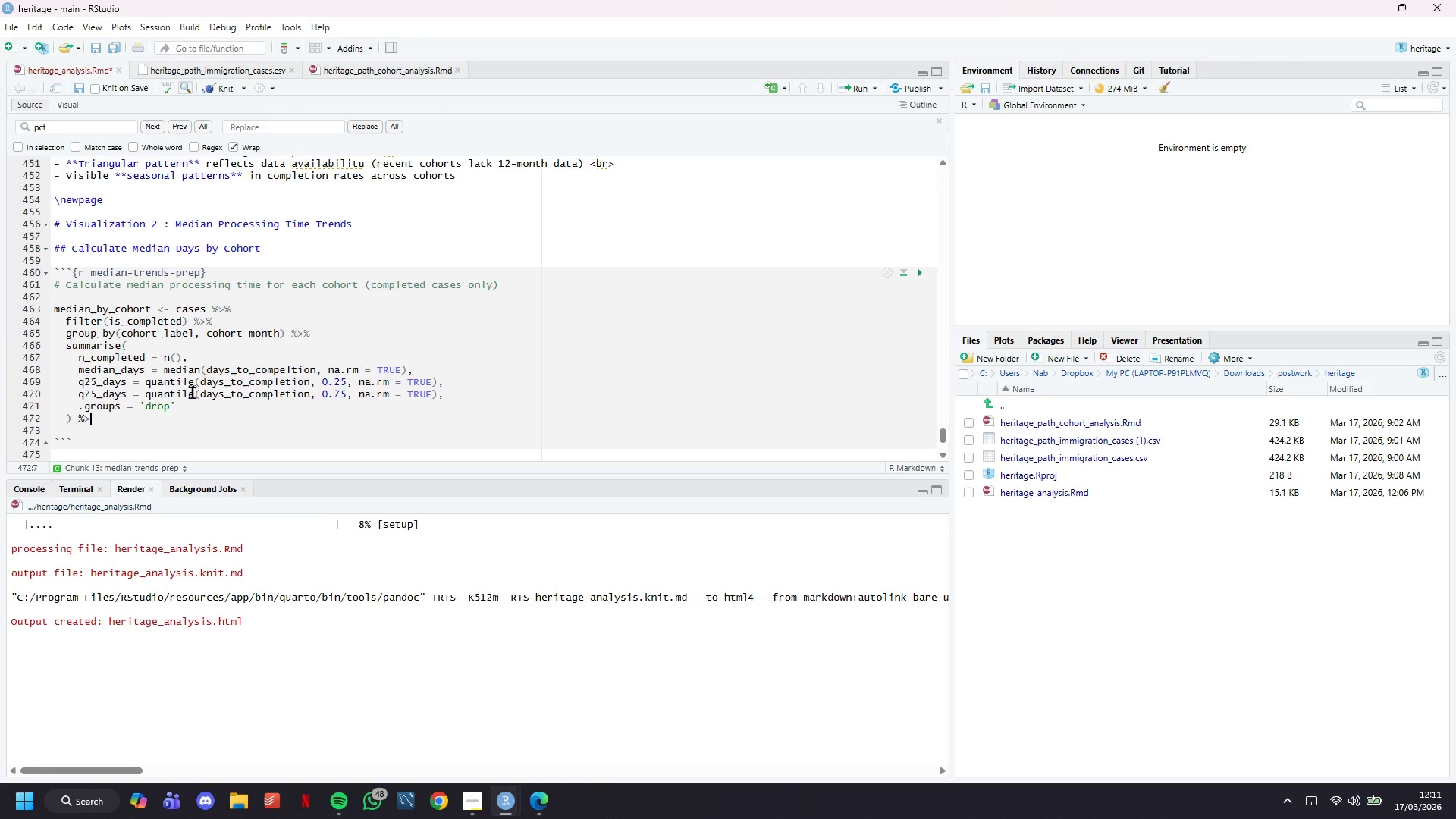 
key(Enter)
 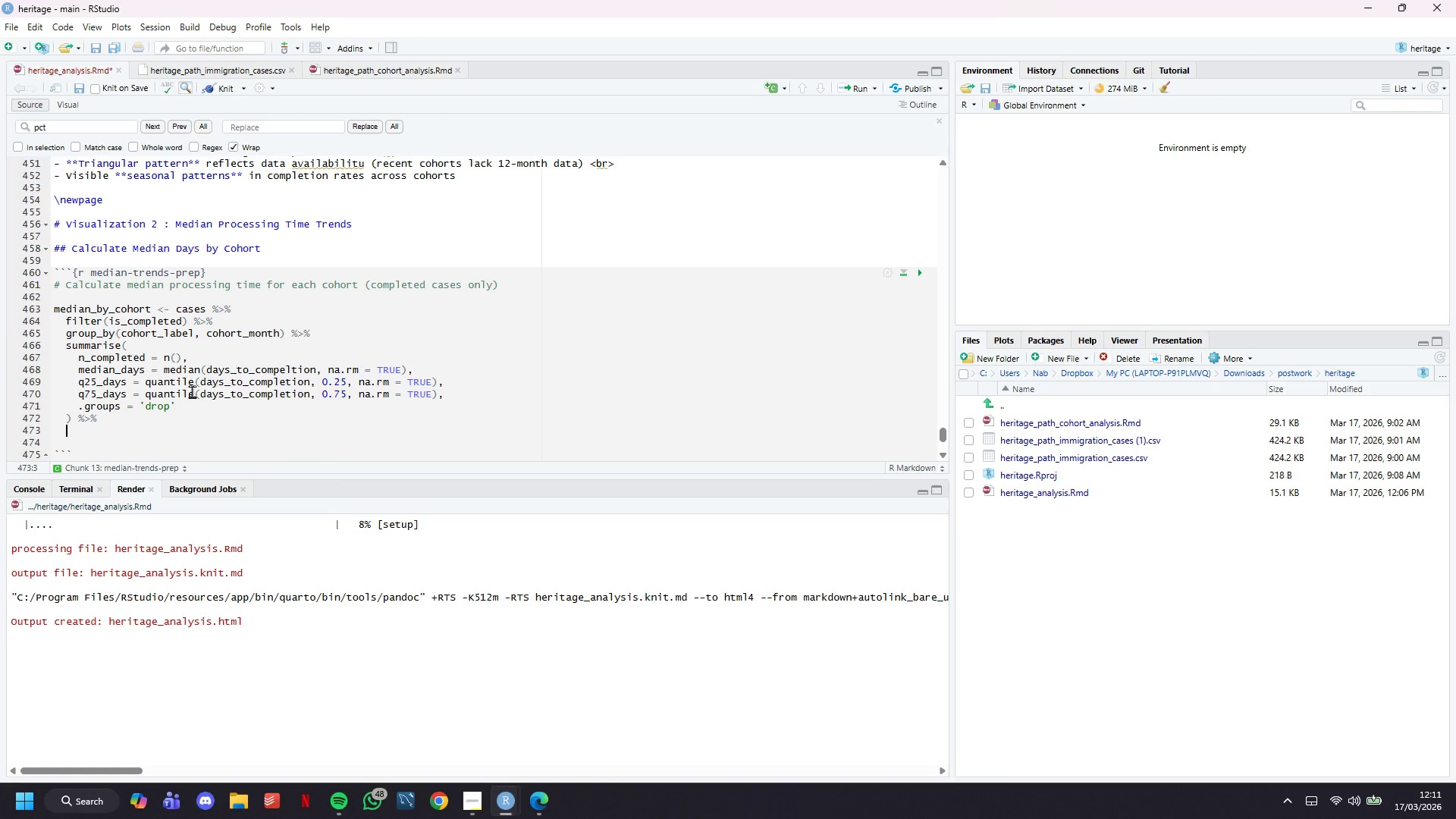 
type(arrange(cohort_month)
 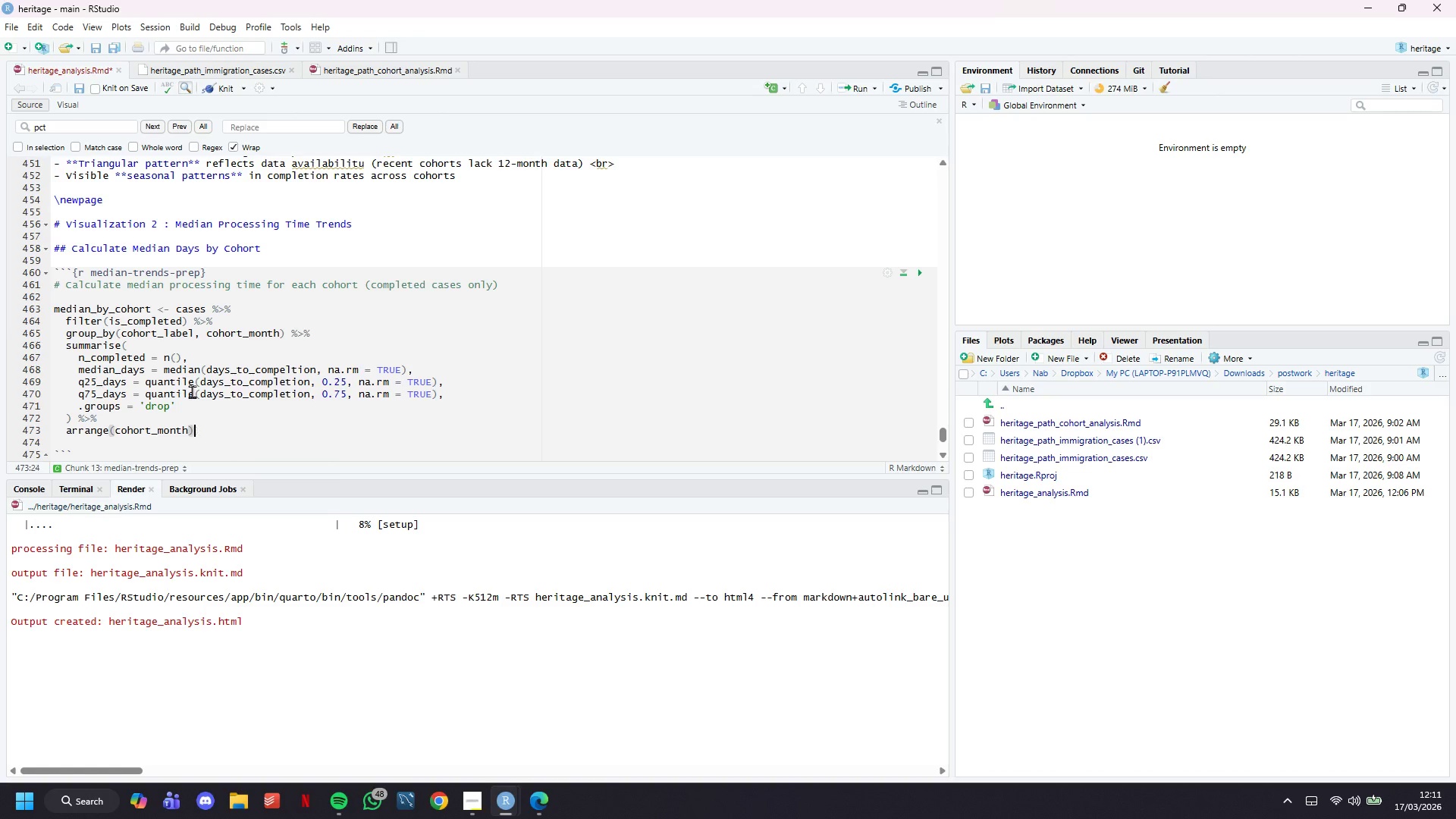 
 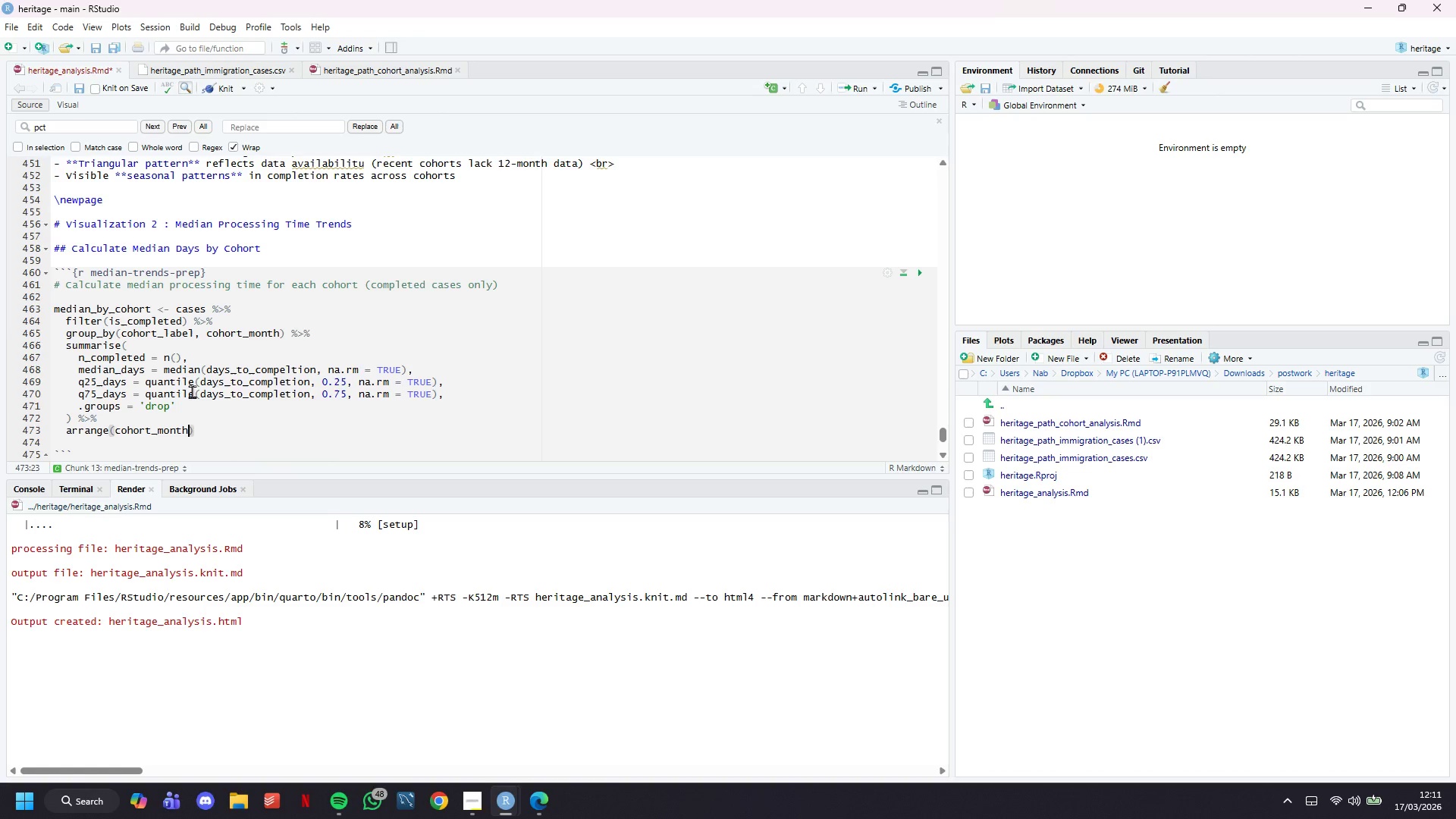 
key(ArrowRight)
 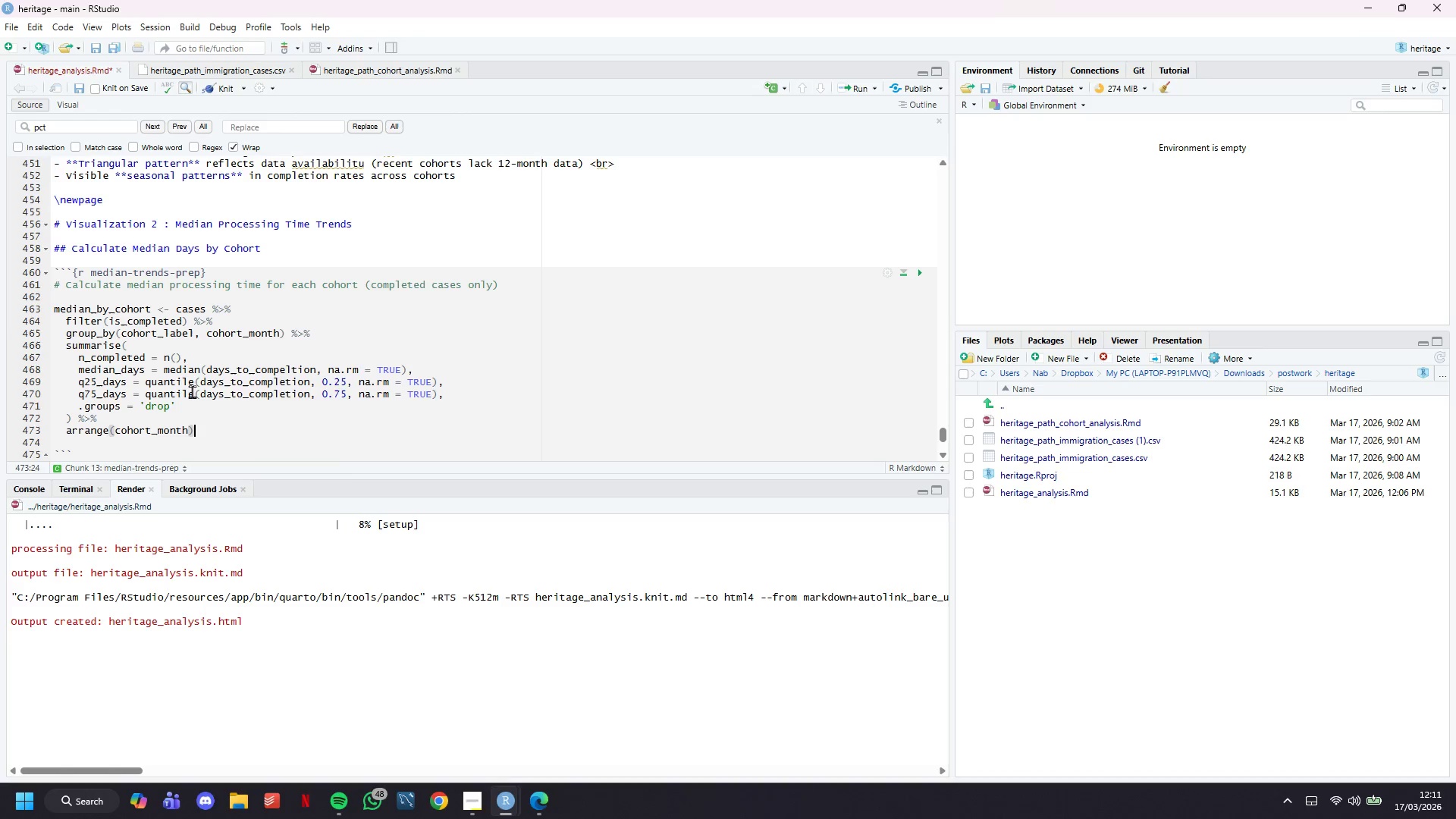 
key(Enter)
 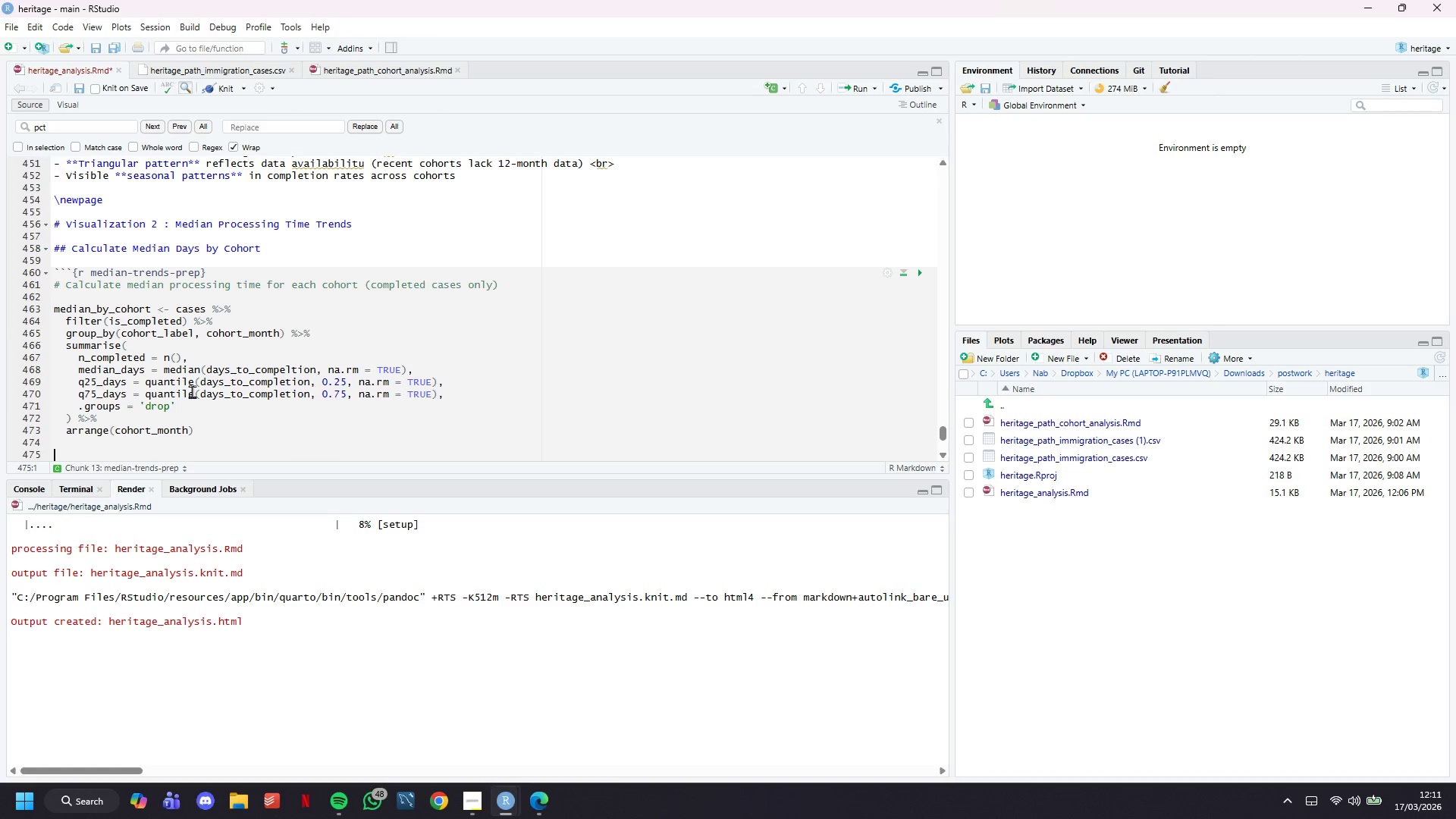 
key(Enter)
 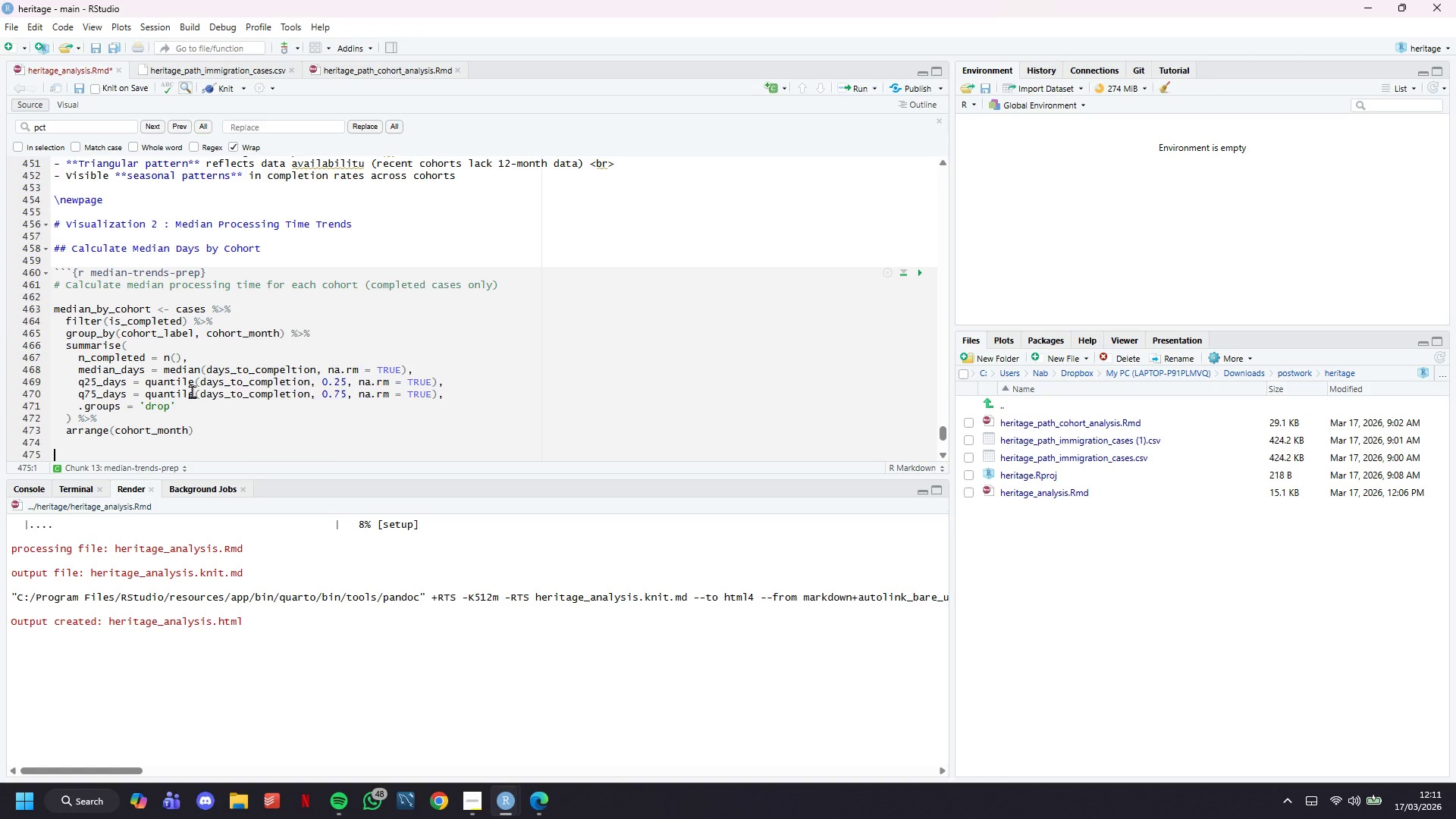 
scroll: coordinate [192, 391], scroll_direction: down, amount: 4.0
 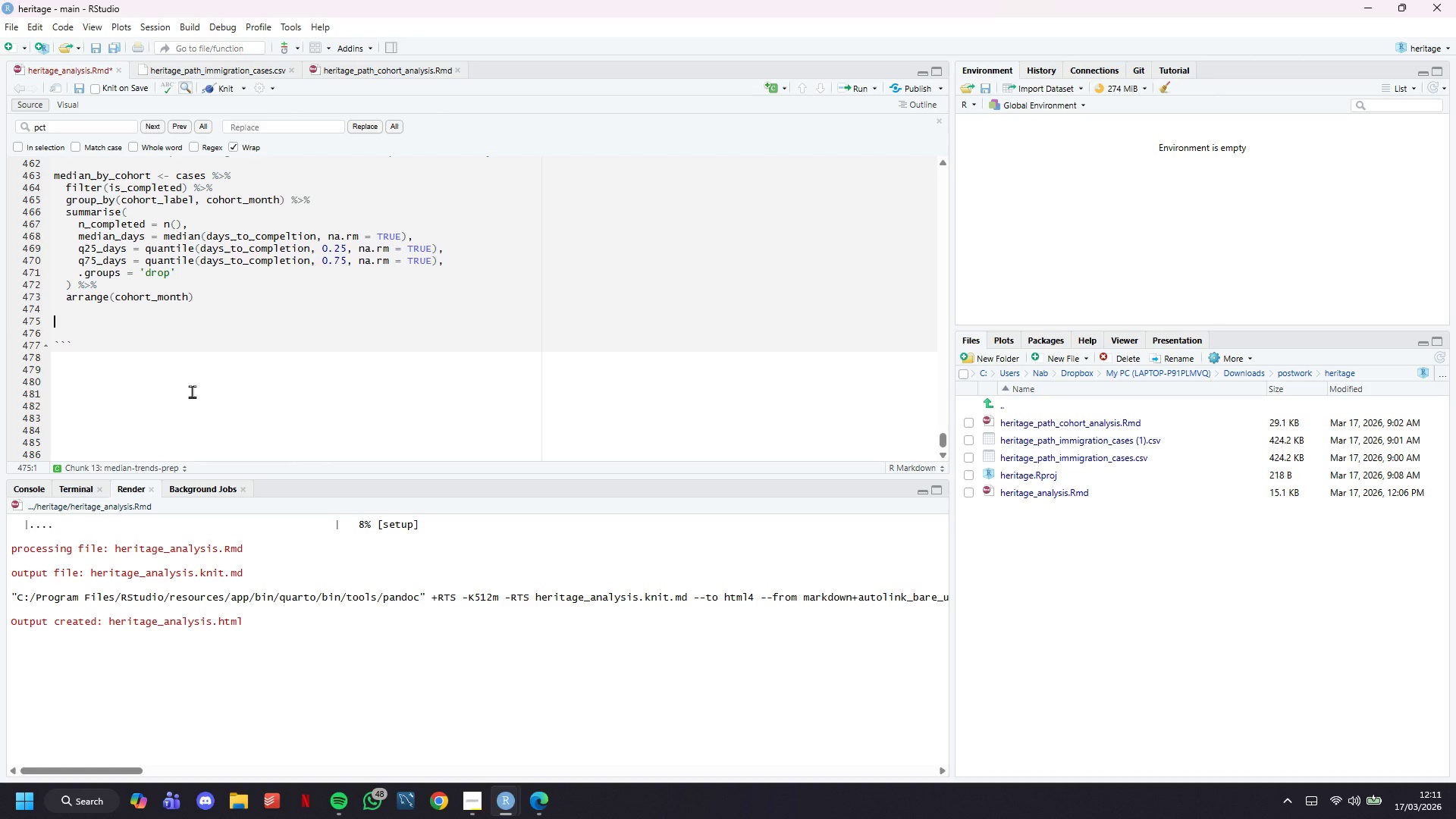 
wait(23.41)
 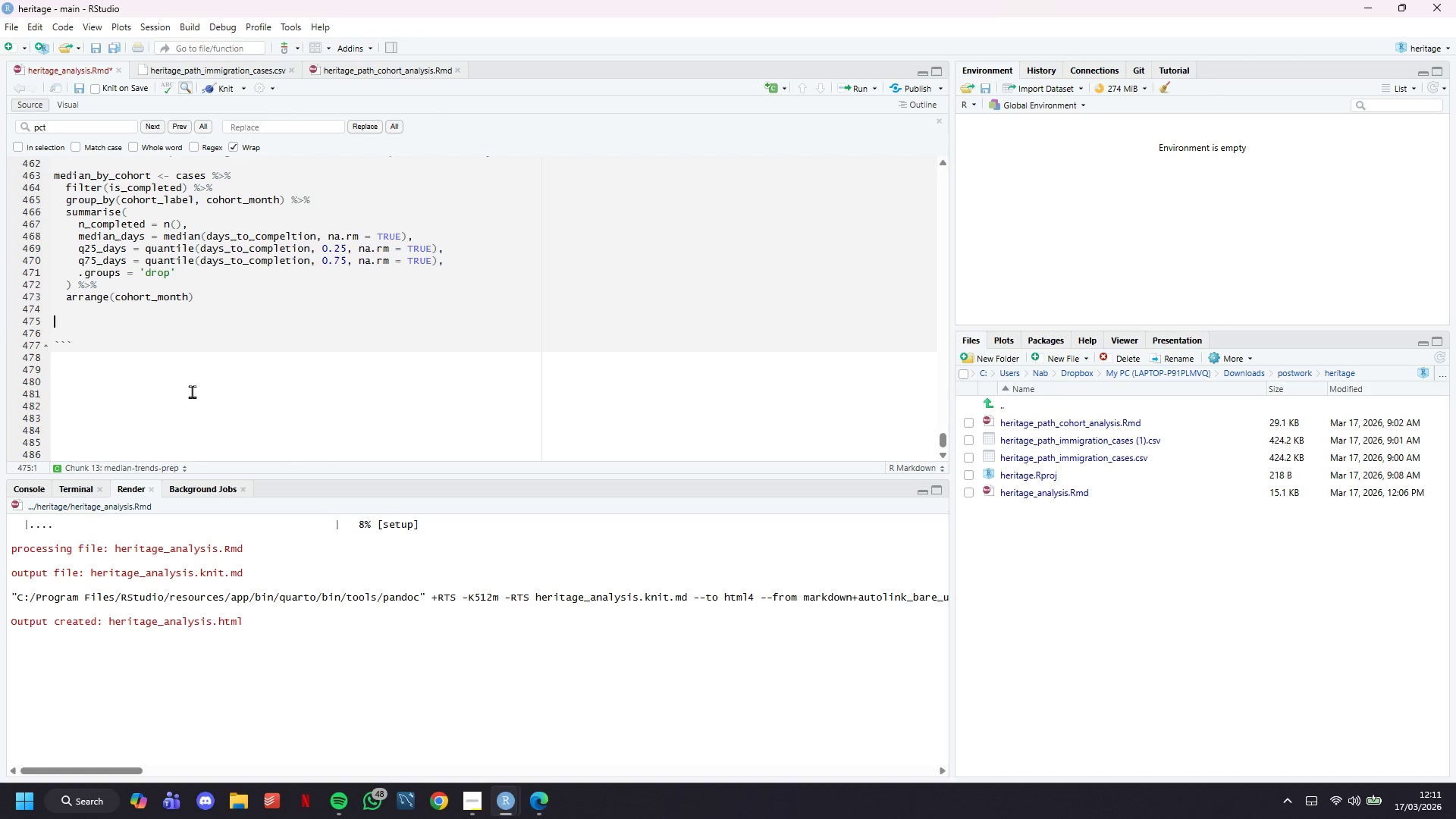 
type(# Add quarter label )
key(Backspace)
key(Backspace)
type(s)
key(Backspace)
type(ls for )
 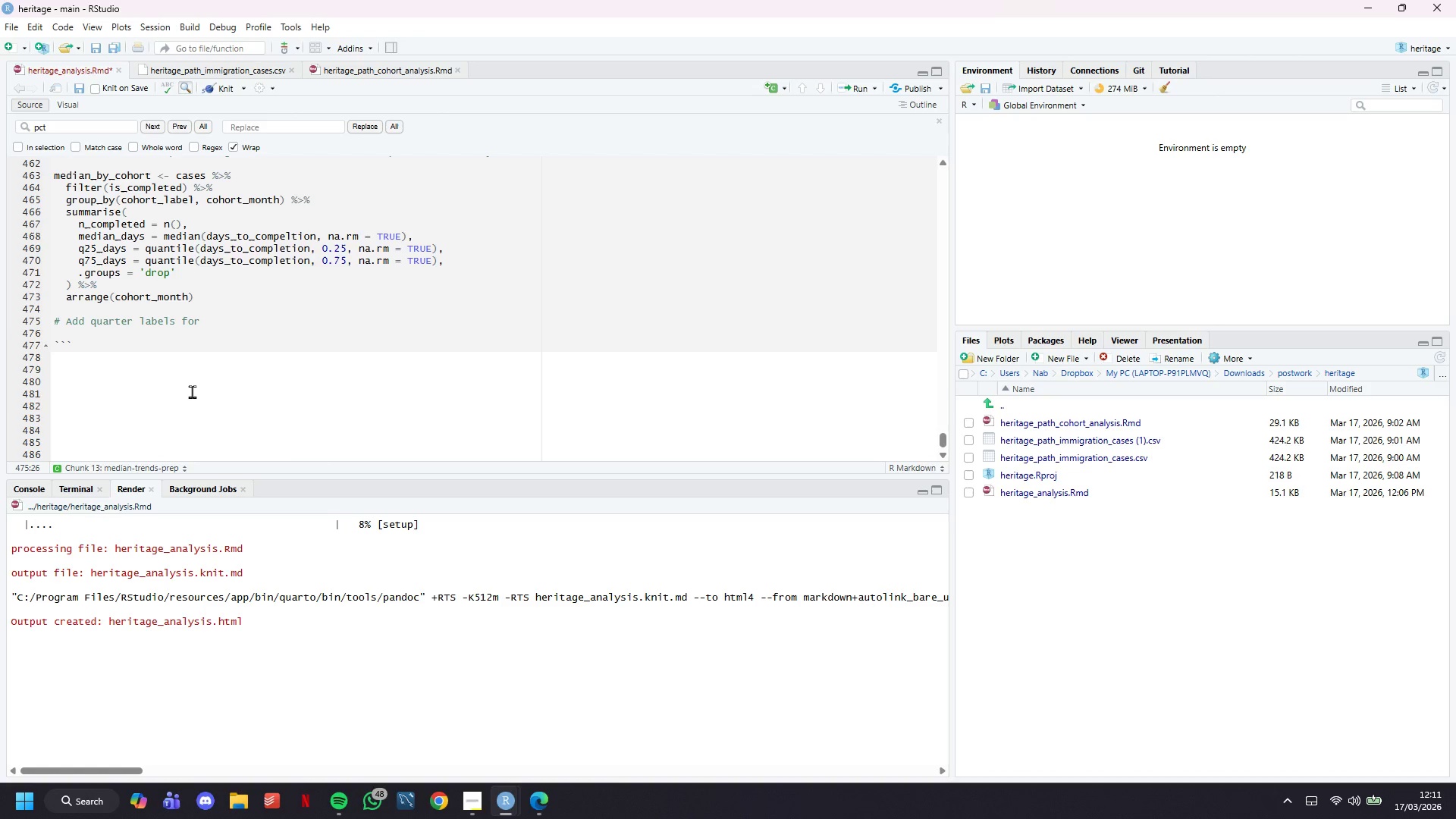 
wait(7.39)
 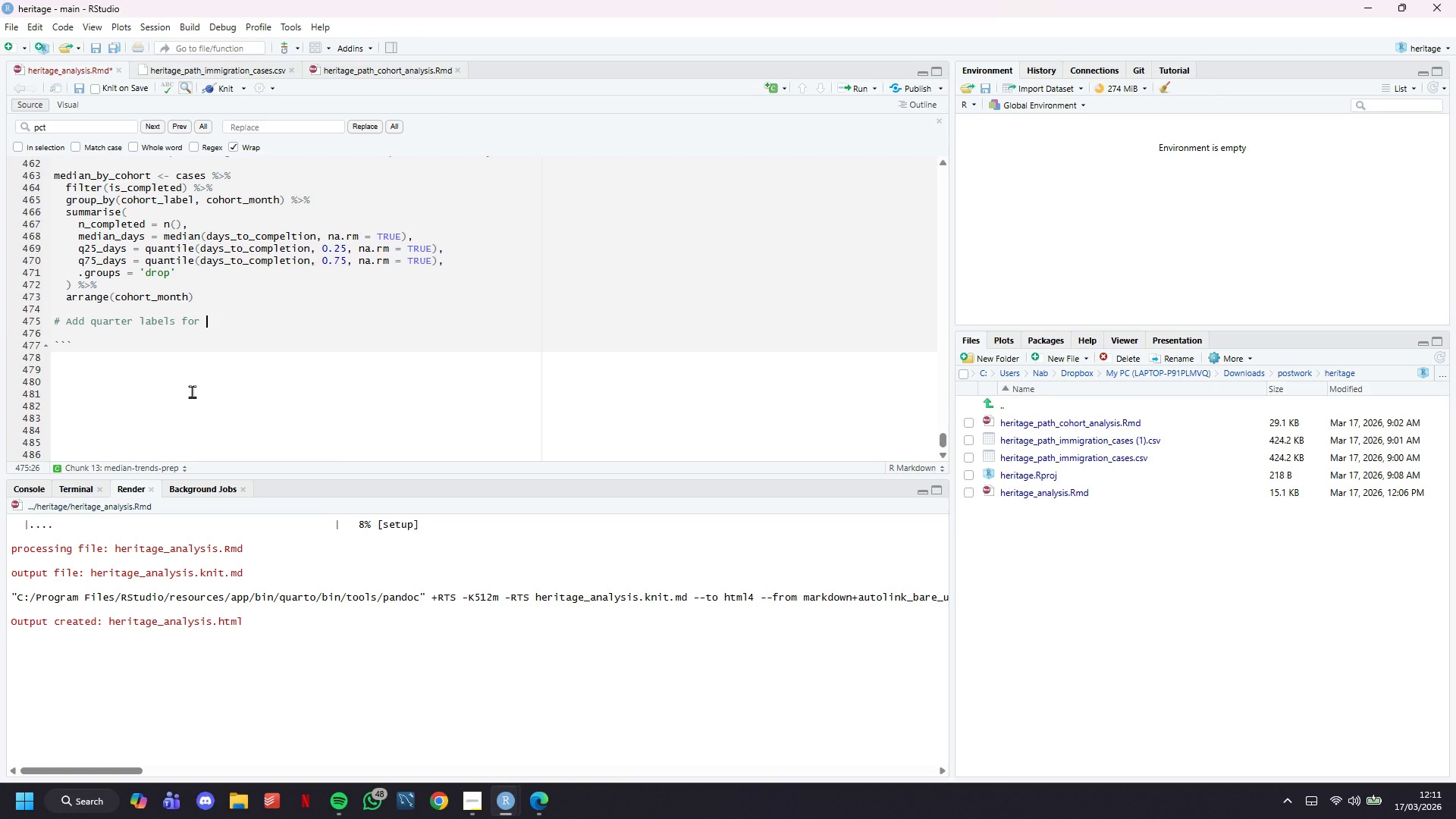 
type(trend identificz)
key(Backspace)
type(ait)
key(Backspace)
key(Backspace)
type(tion)
 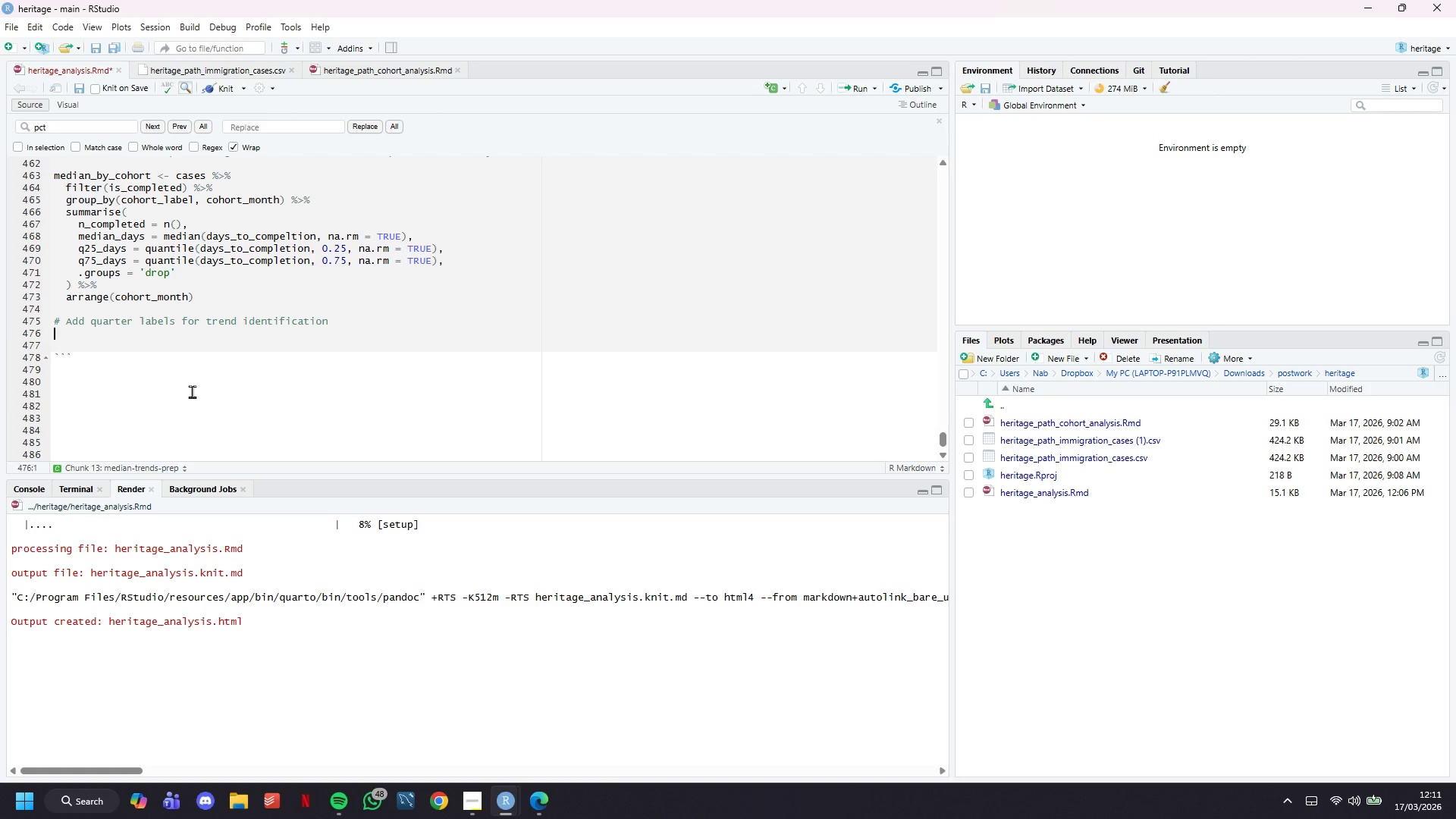 
key(Enter)
 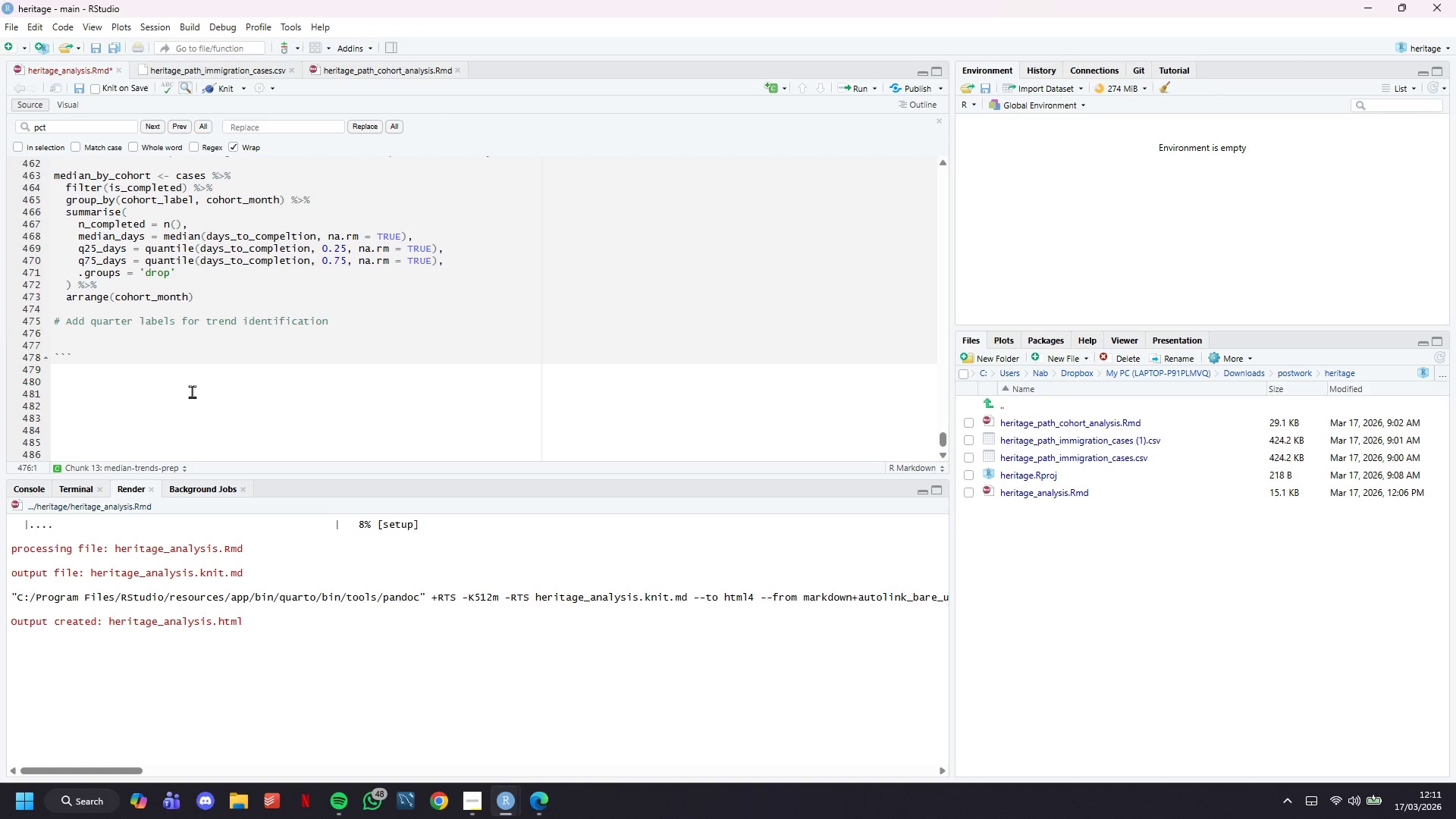 
type(median_by_cohort <- median_by_cohort %>%)
 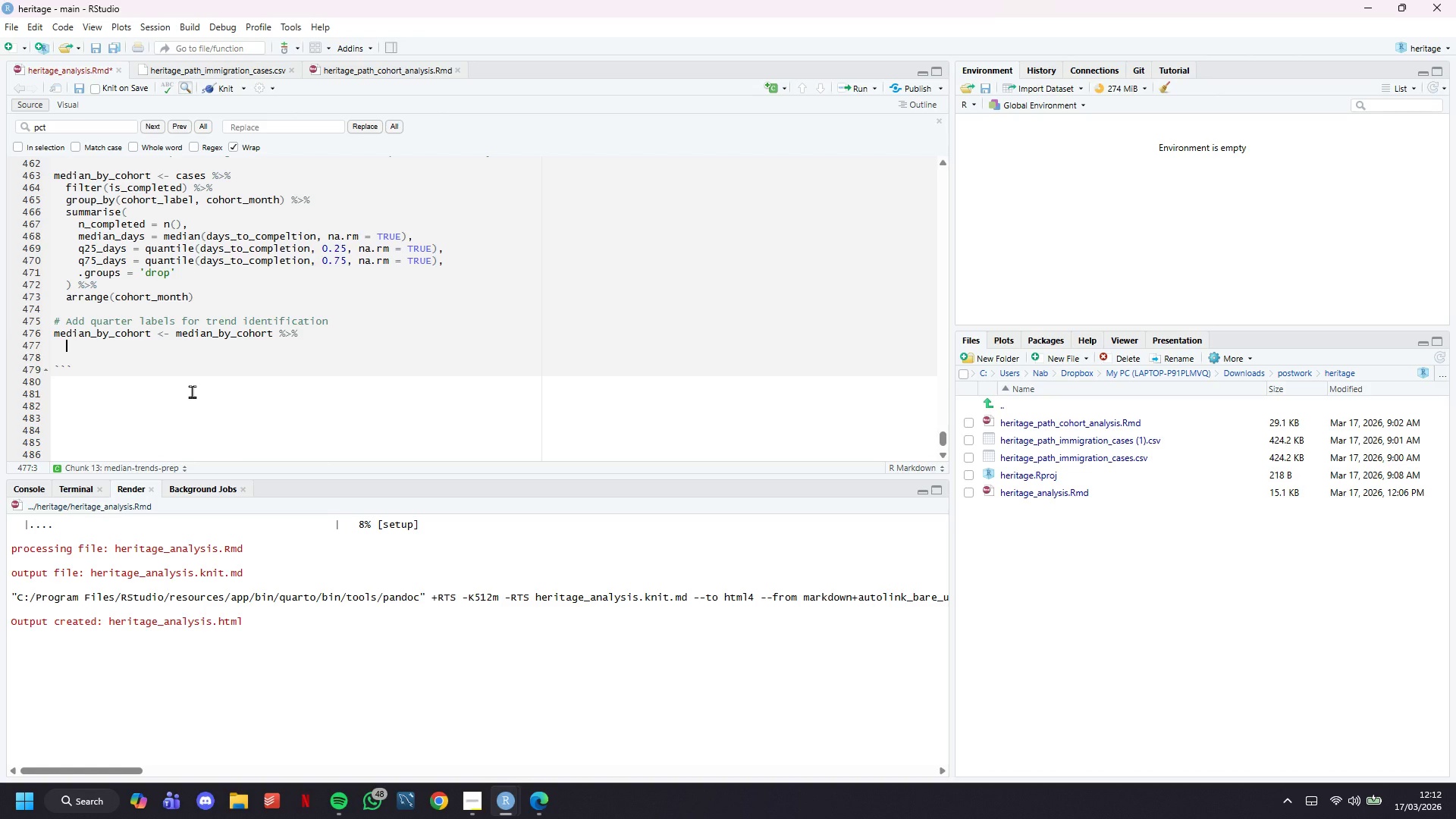 
 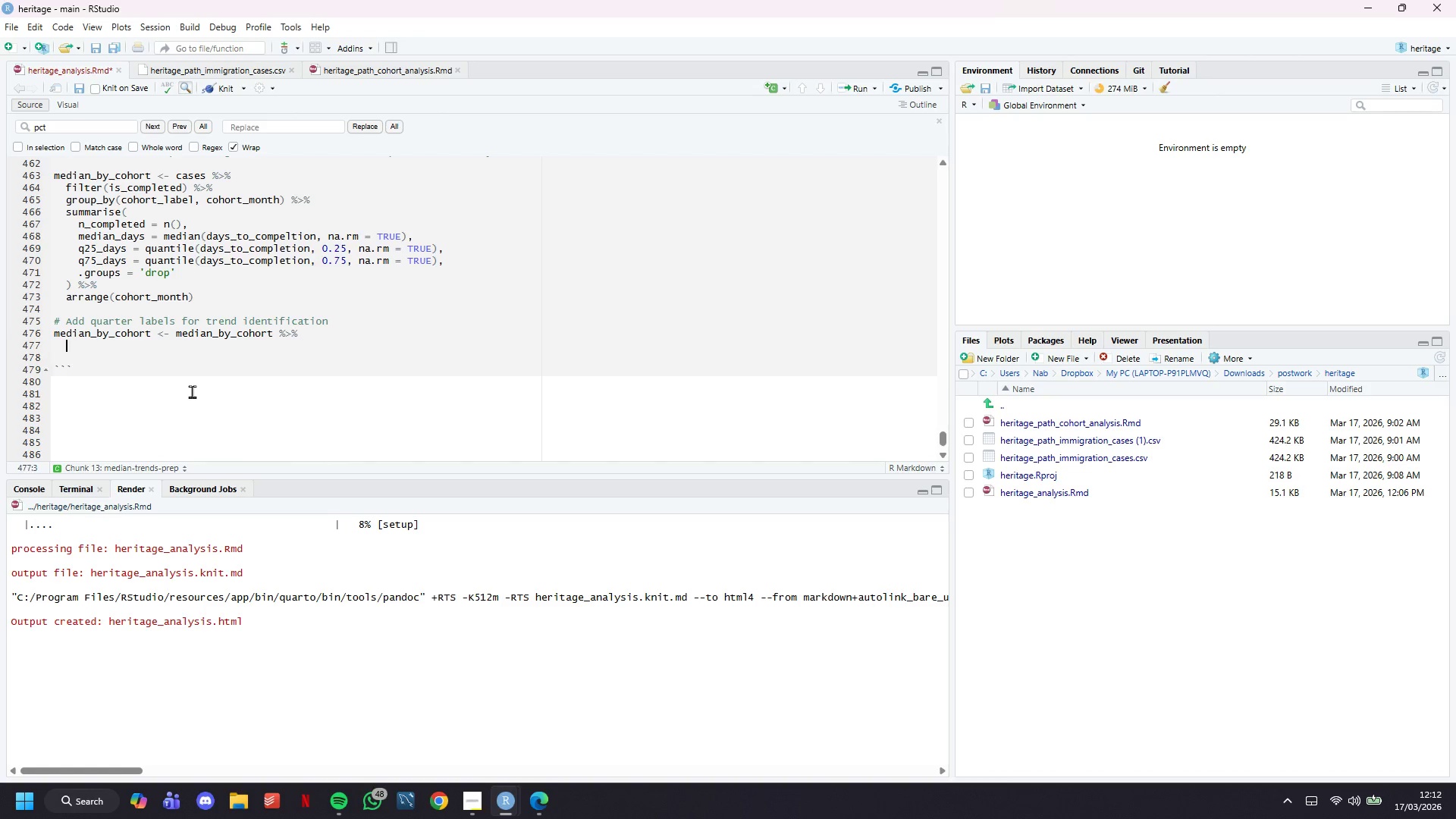 
key(Enter)
 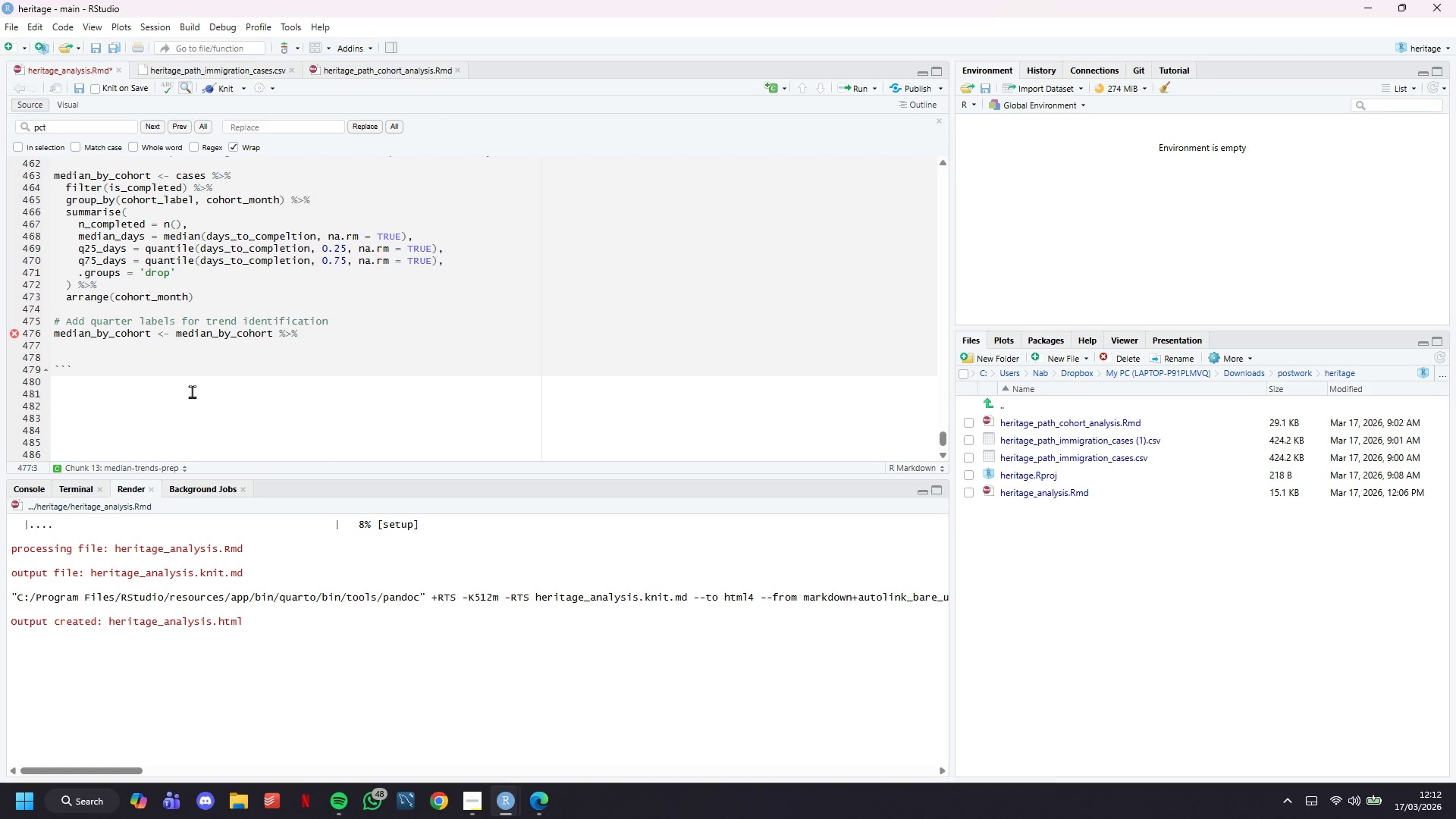 
wait(22.69)
 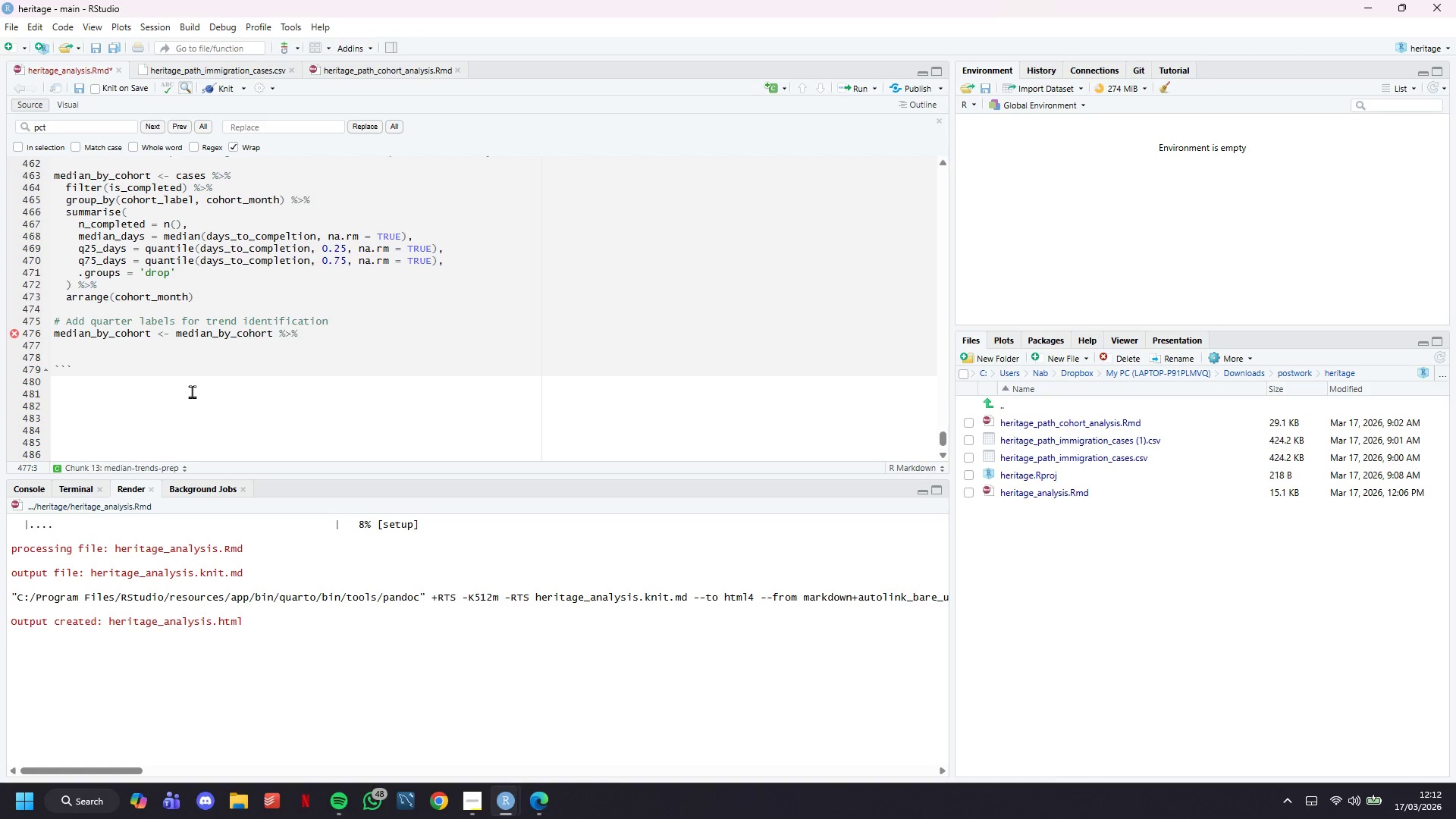 
type(my)
key(Backspace)
type(utate()
 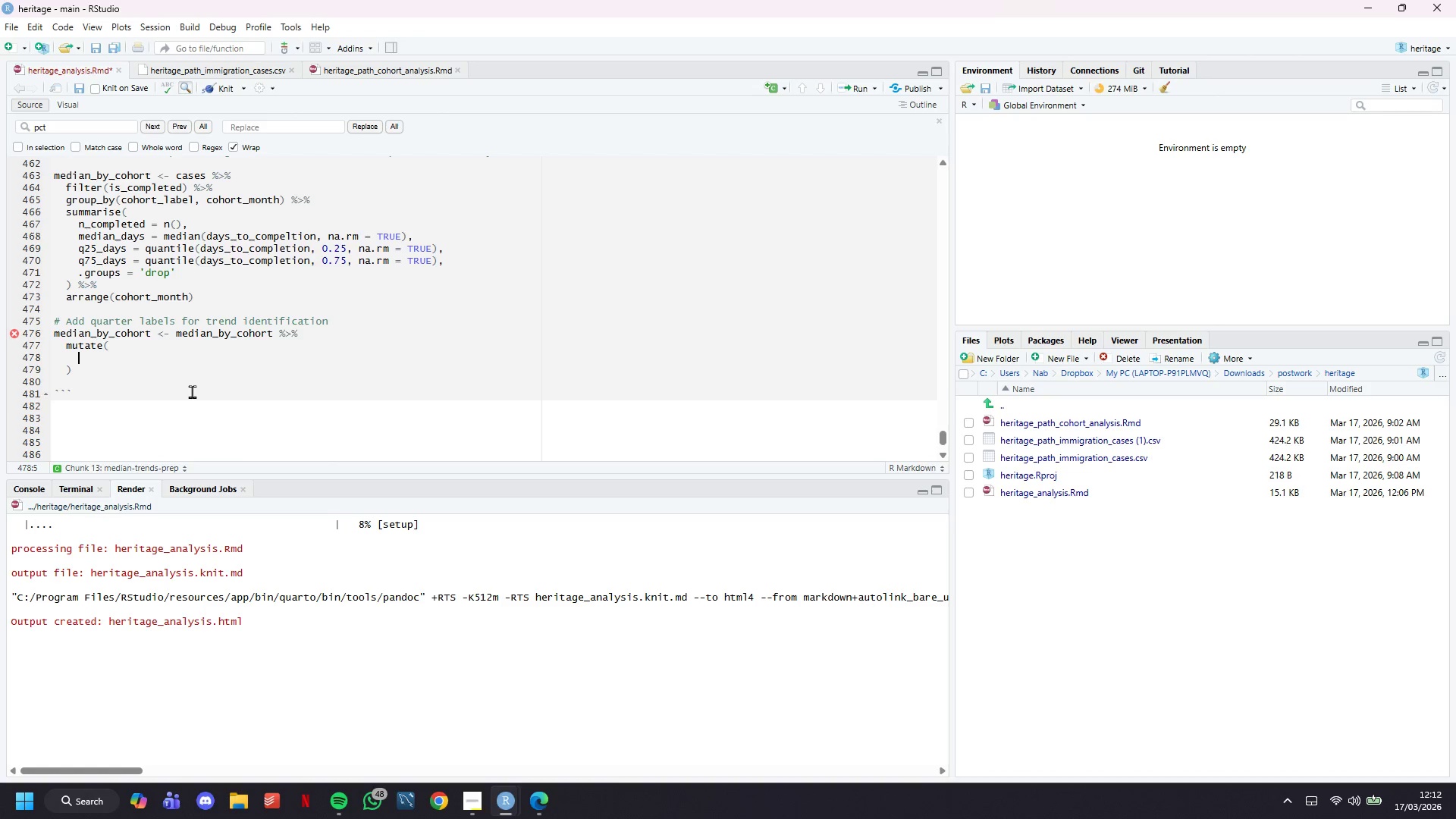 
 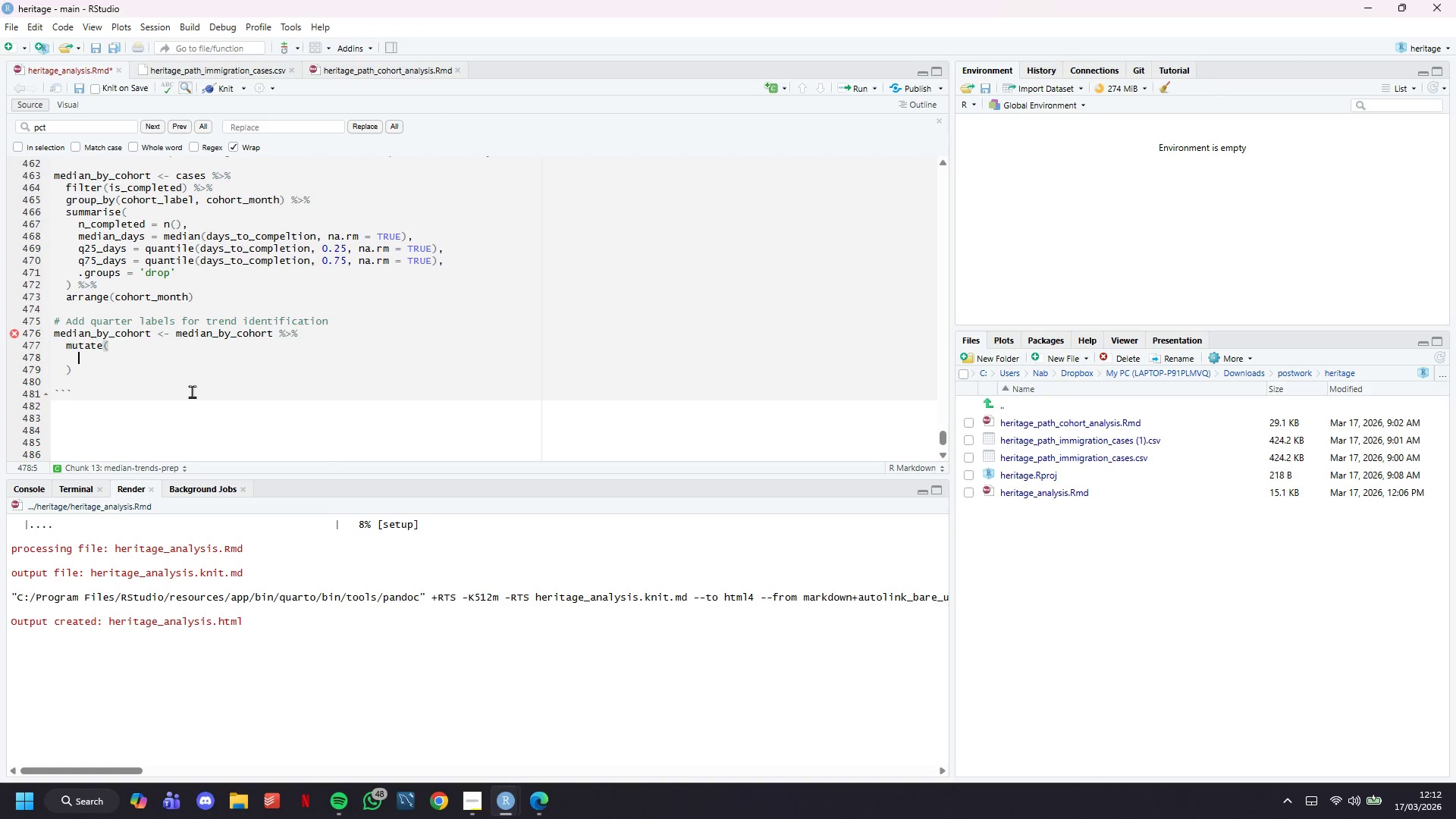 
key(Enter)
 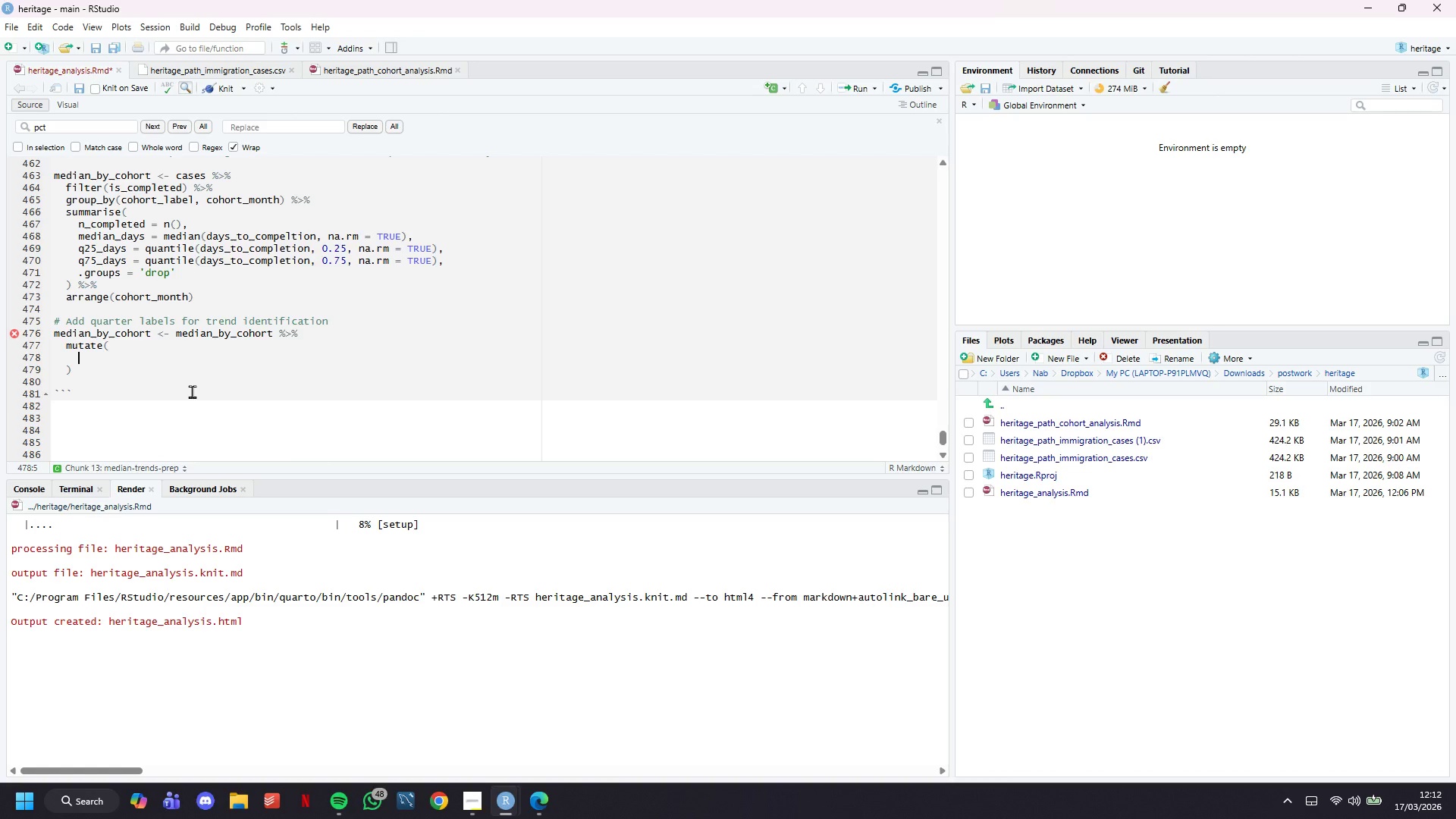 
type(year = year(cohort_month)
 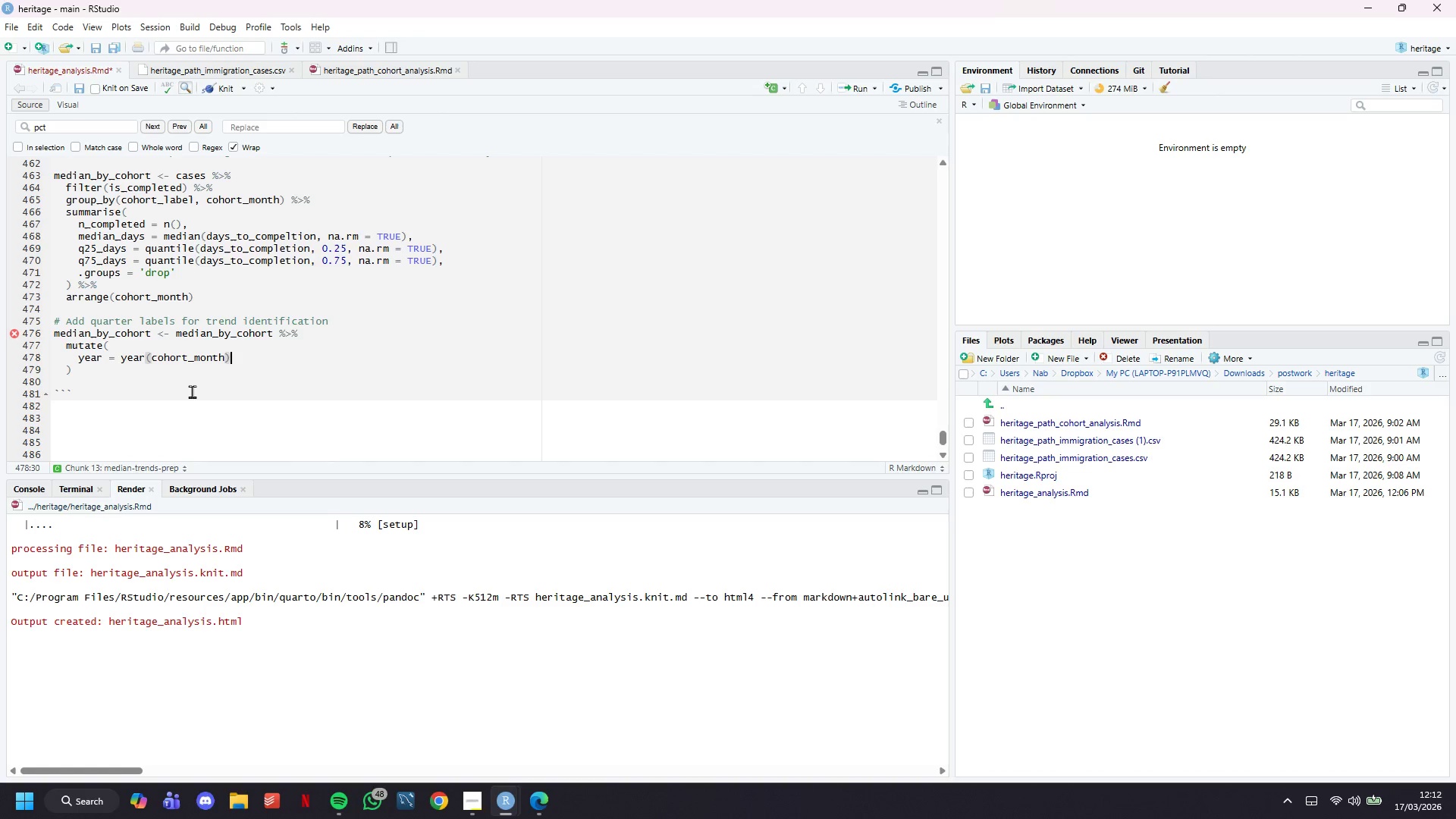 
 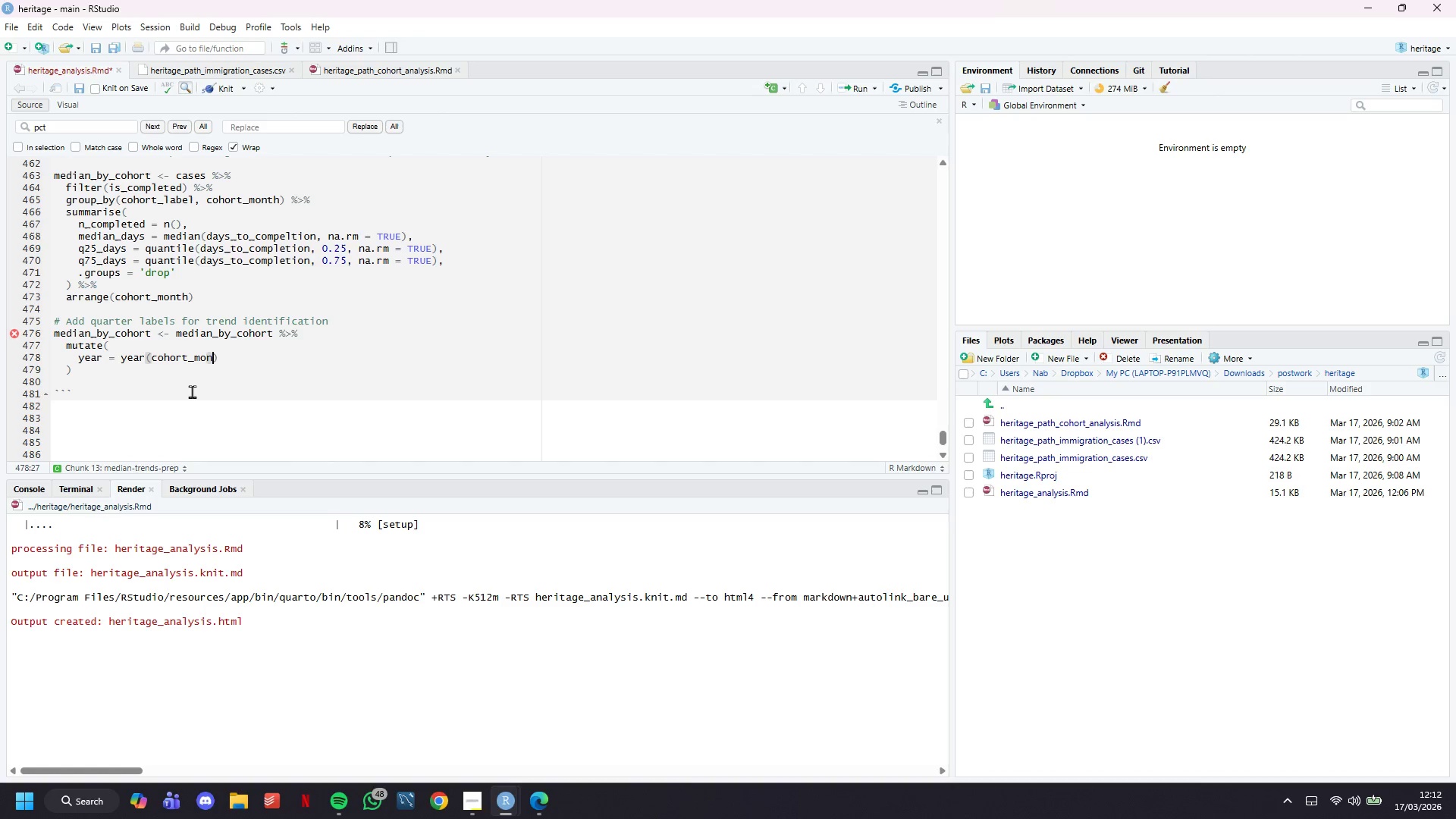 
key(ArrowRight)
 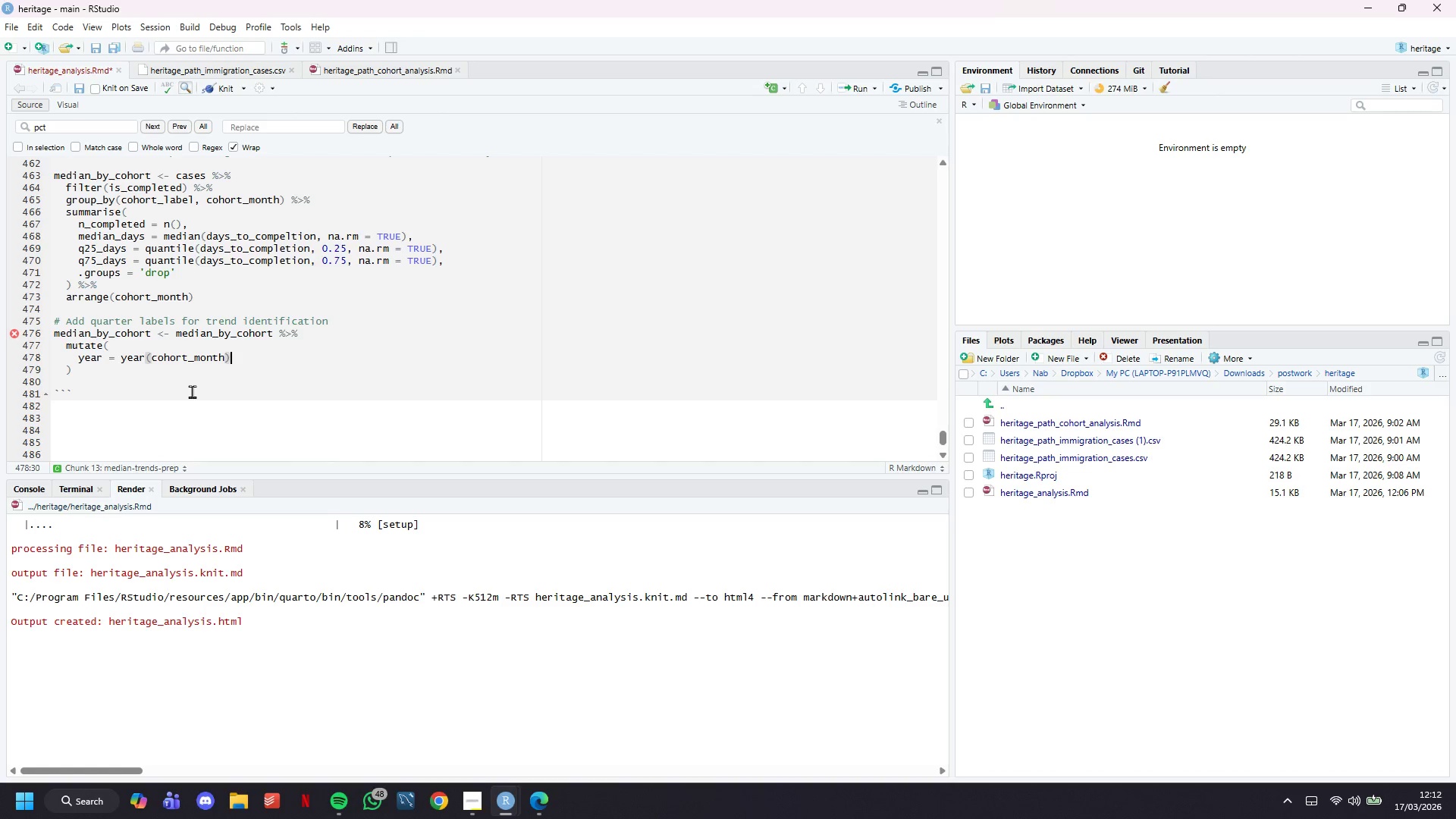 
key(Comma)
 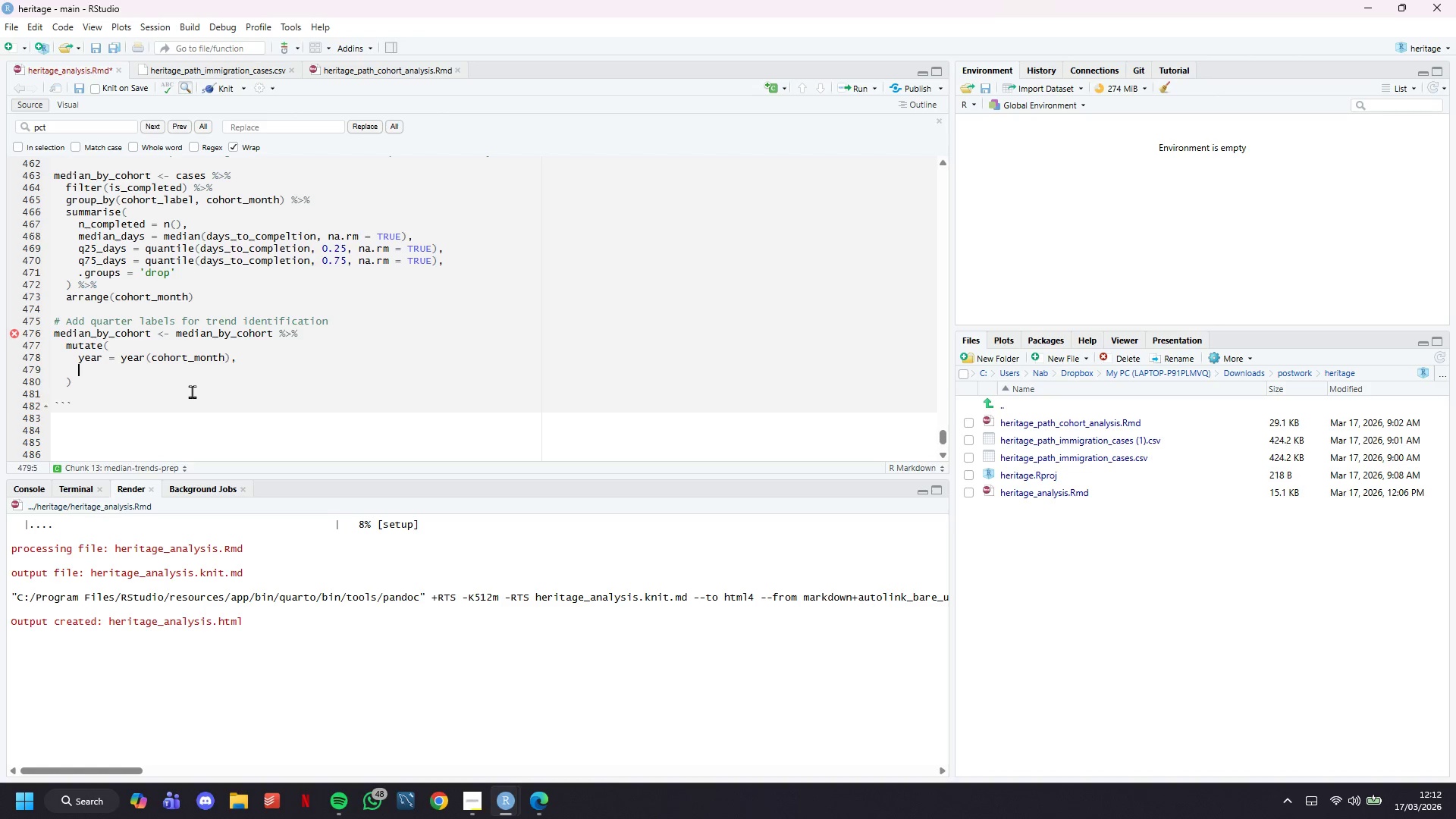 
key(Enter)
 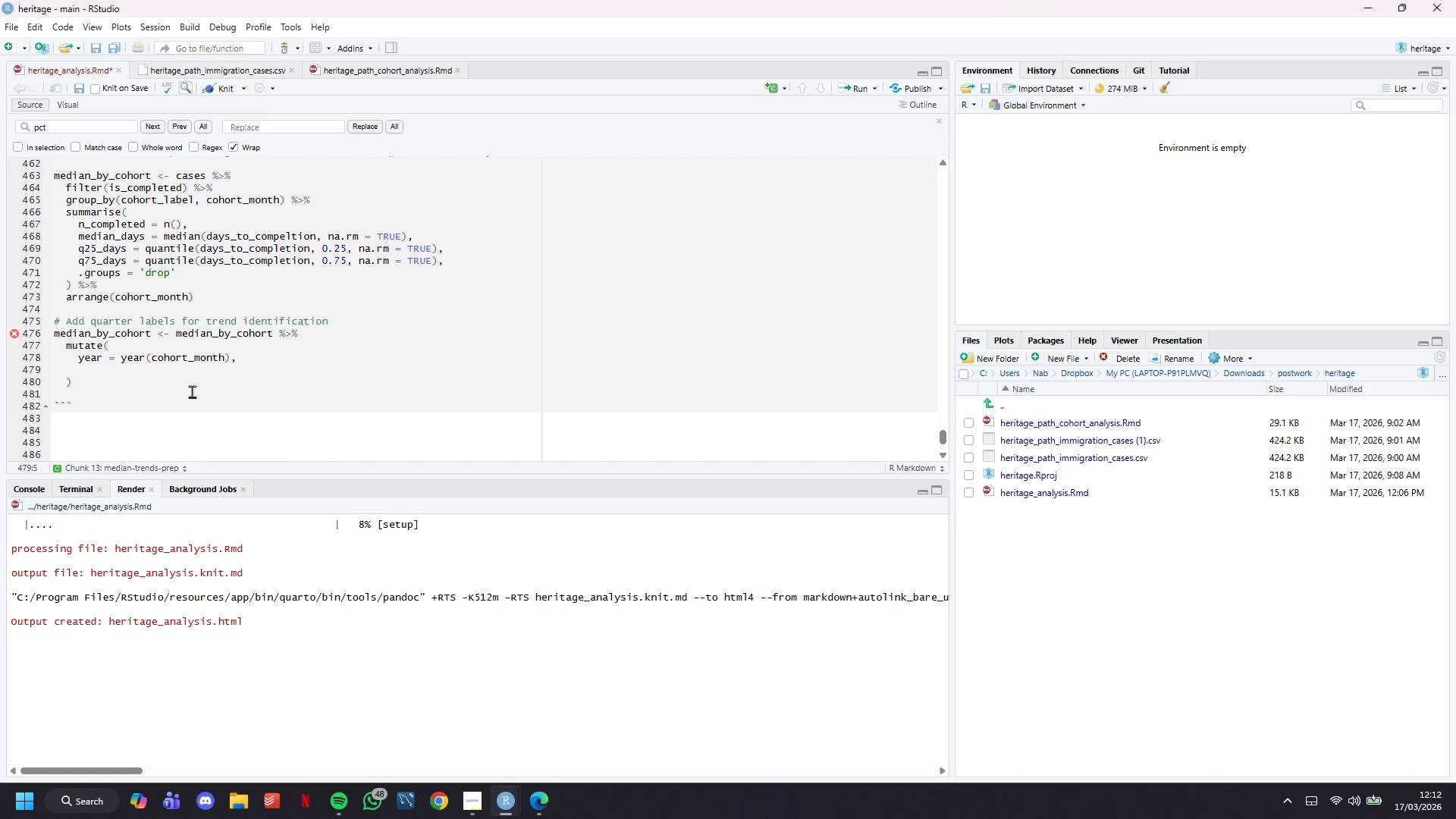 
type(quarter = quarter(cohort_month)
 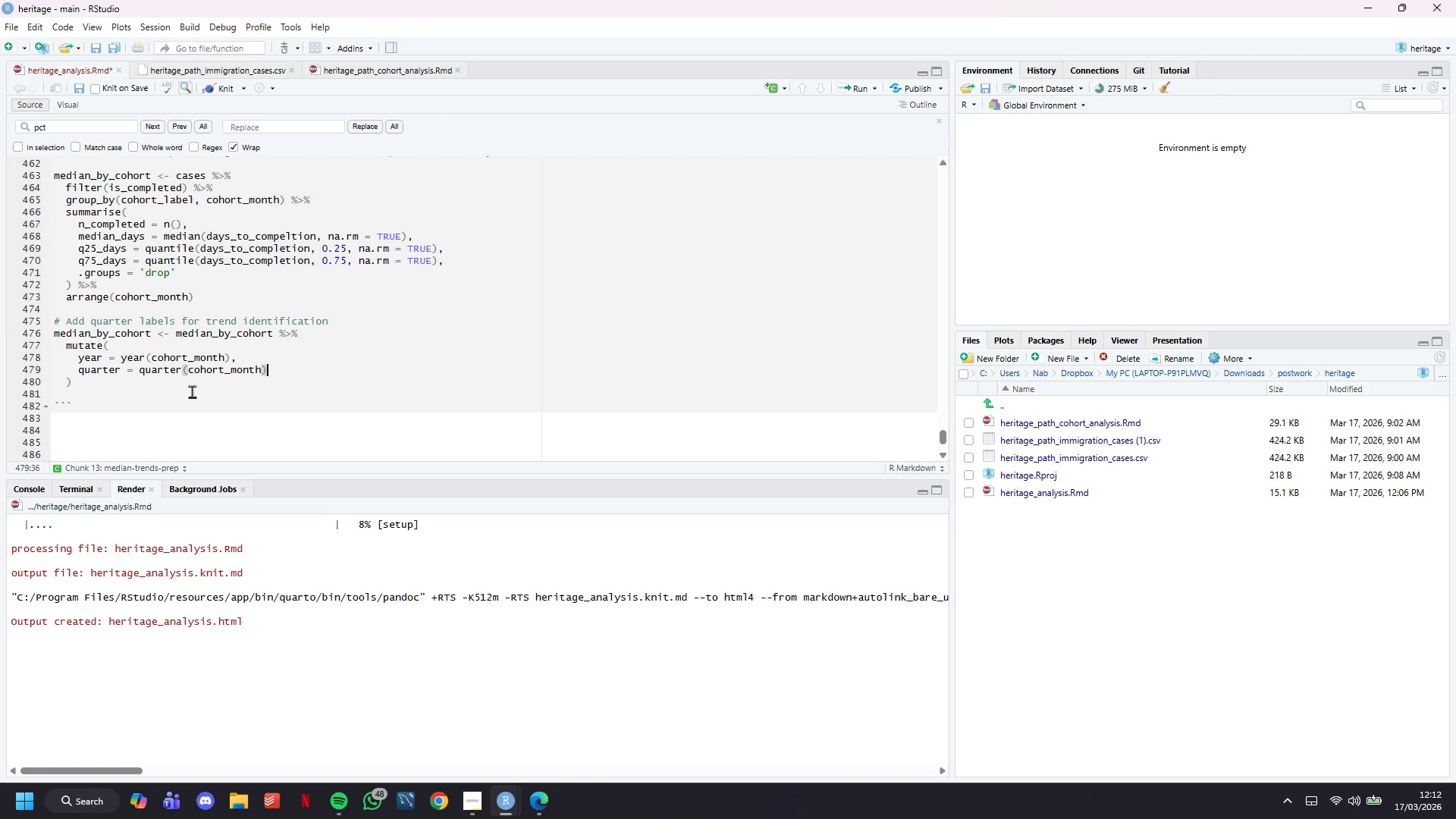 
key(ArrowRight)
 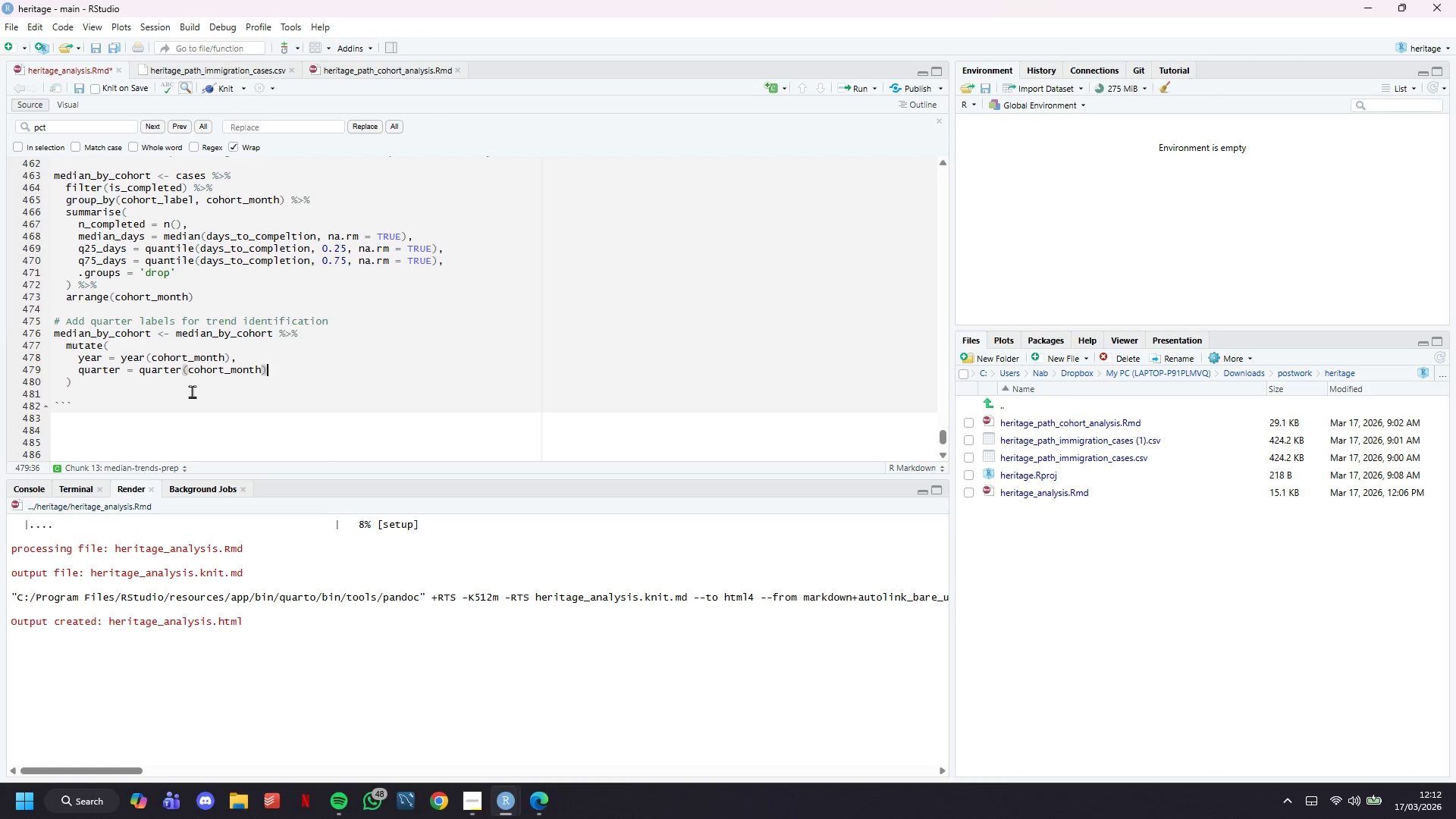 
key(Comma)
 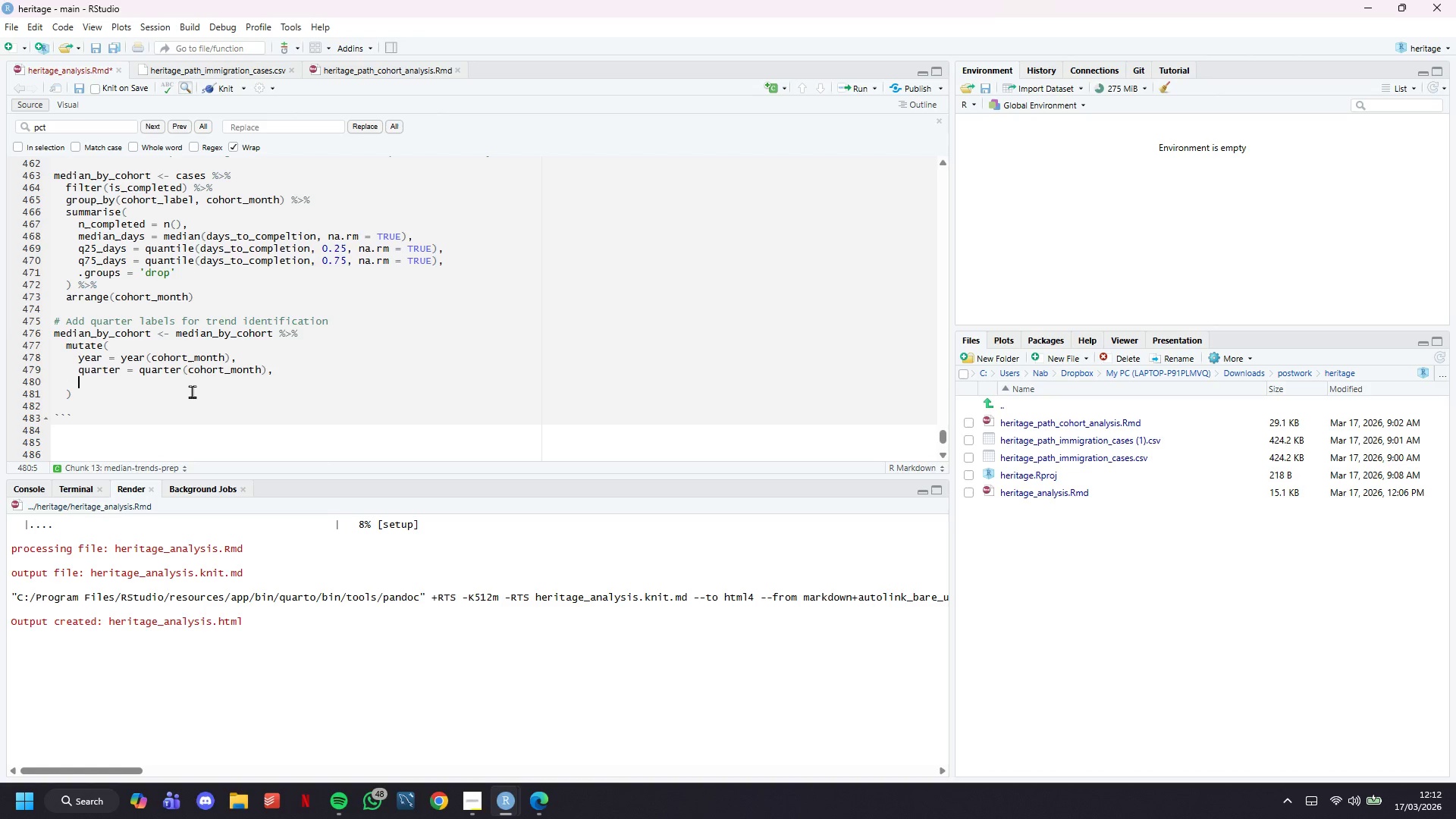 
key(Enter)
 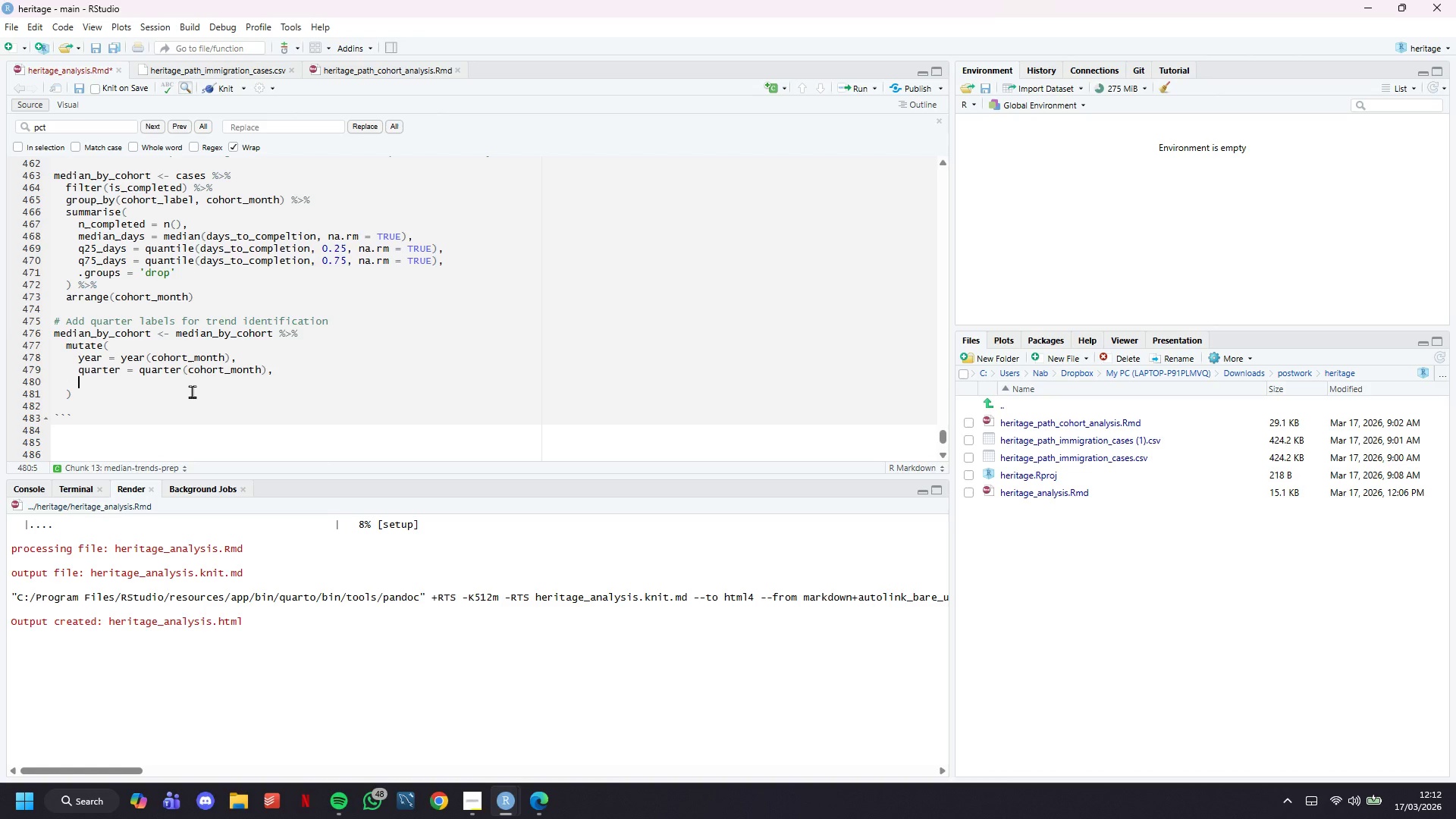 
type(quartr)
key(Backspace)
type(er_label = paste0(year, " Q)
 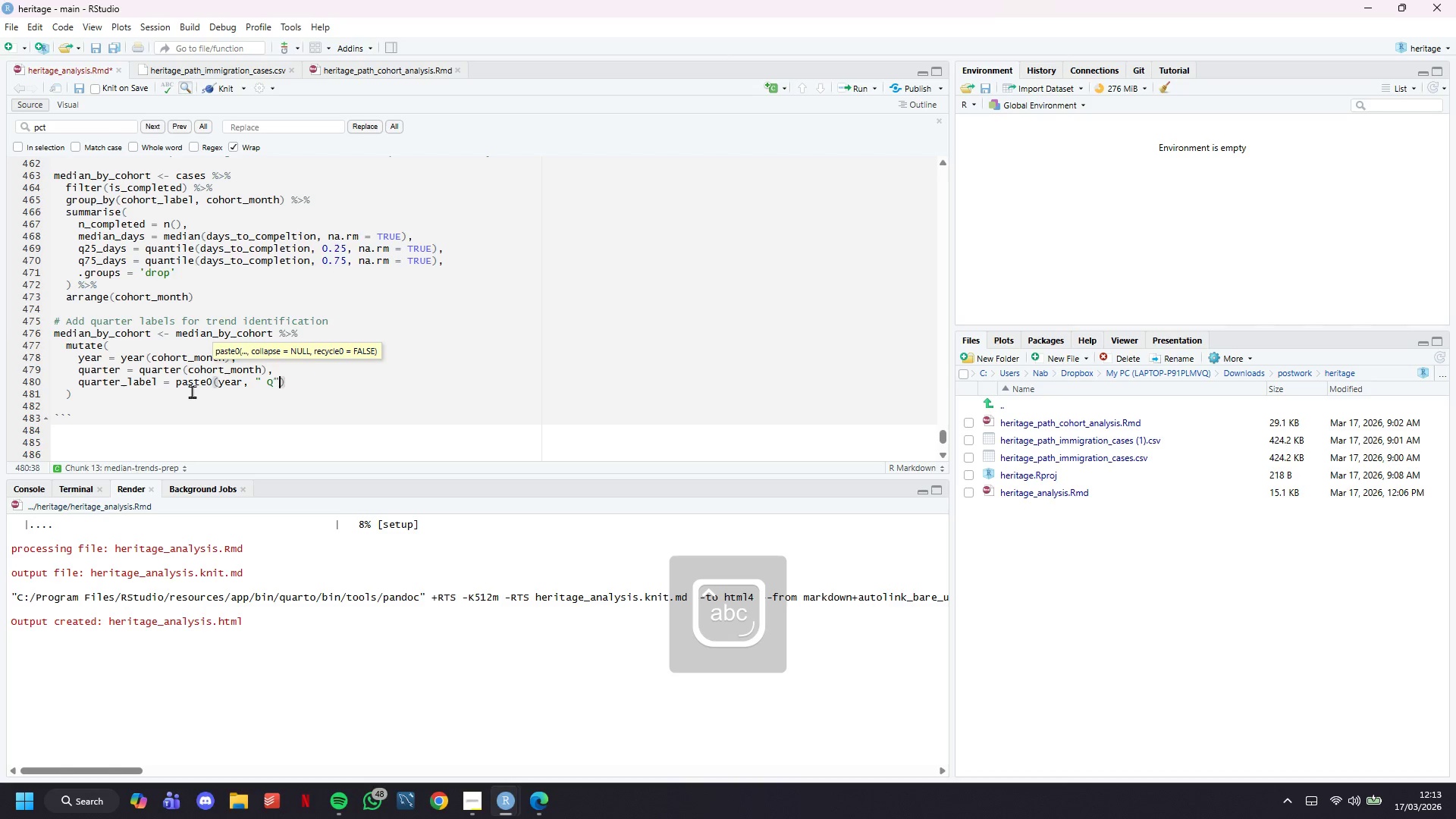 
 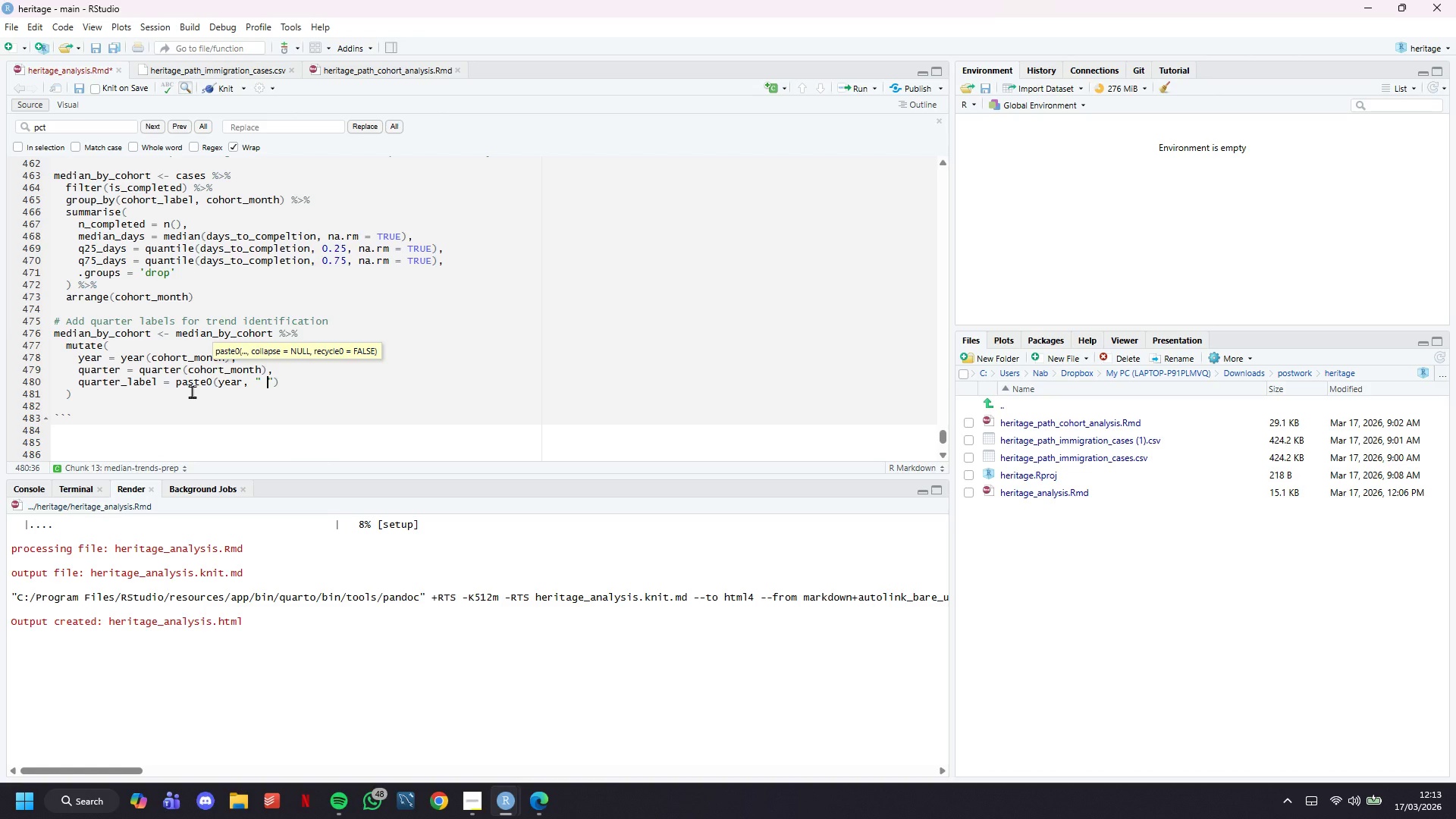 
key(ArrowRight)
 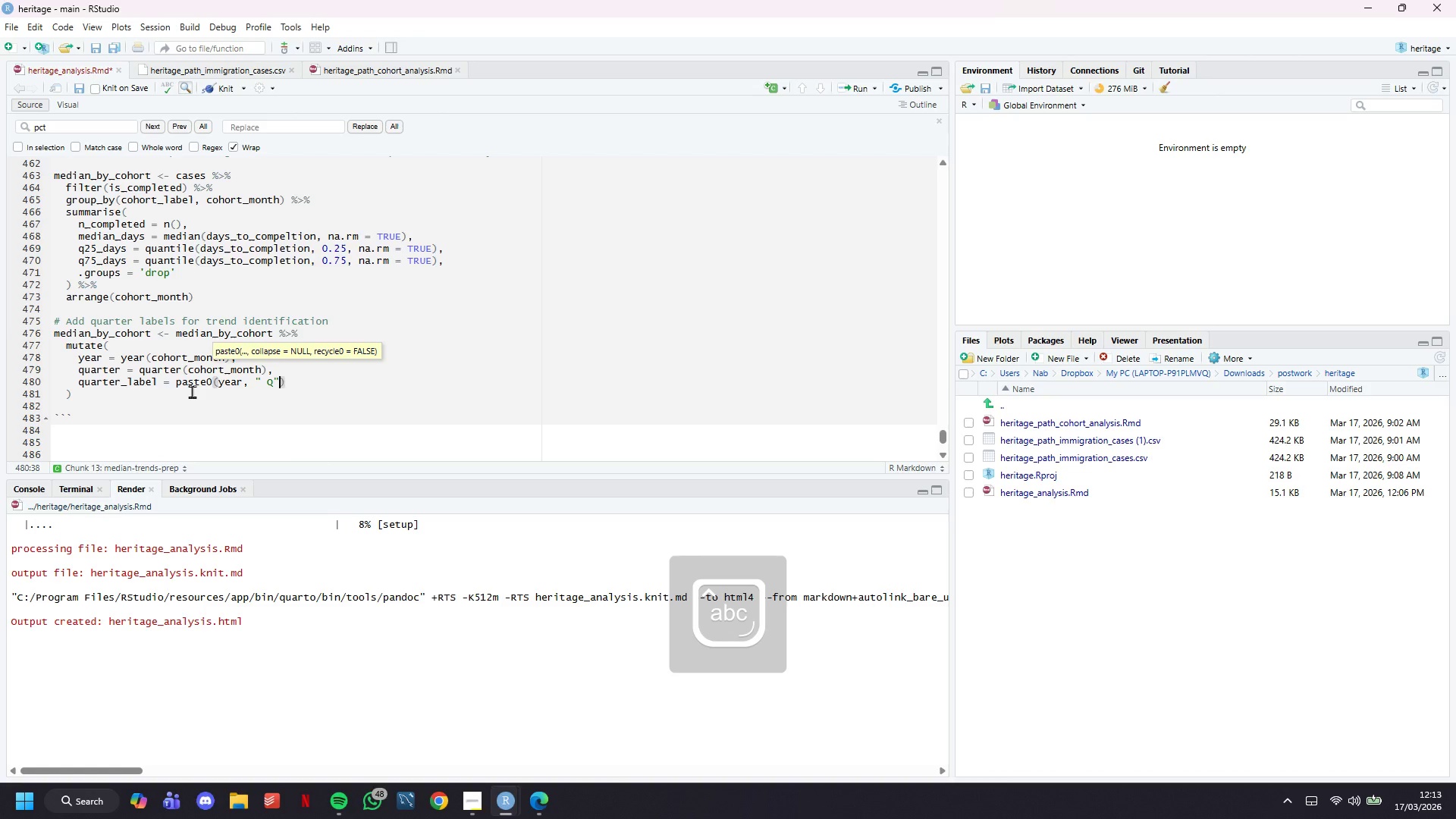 
type(, quarter)
 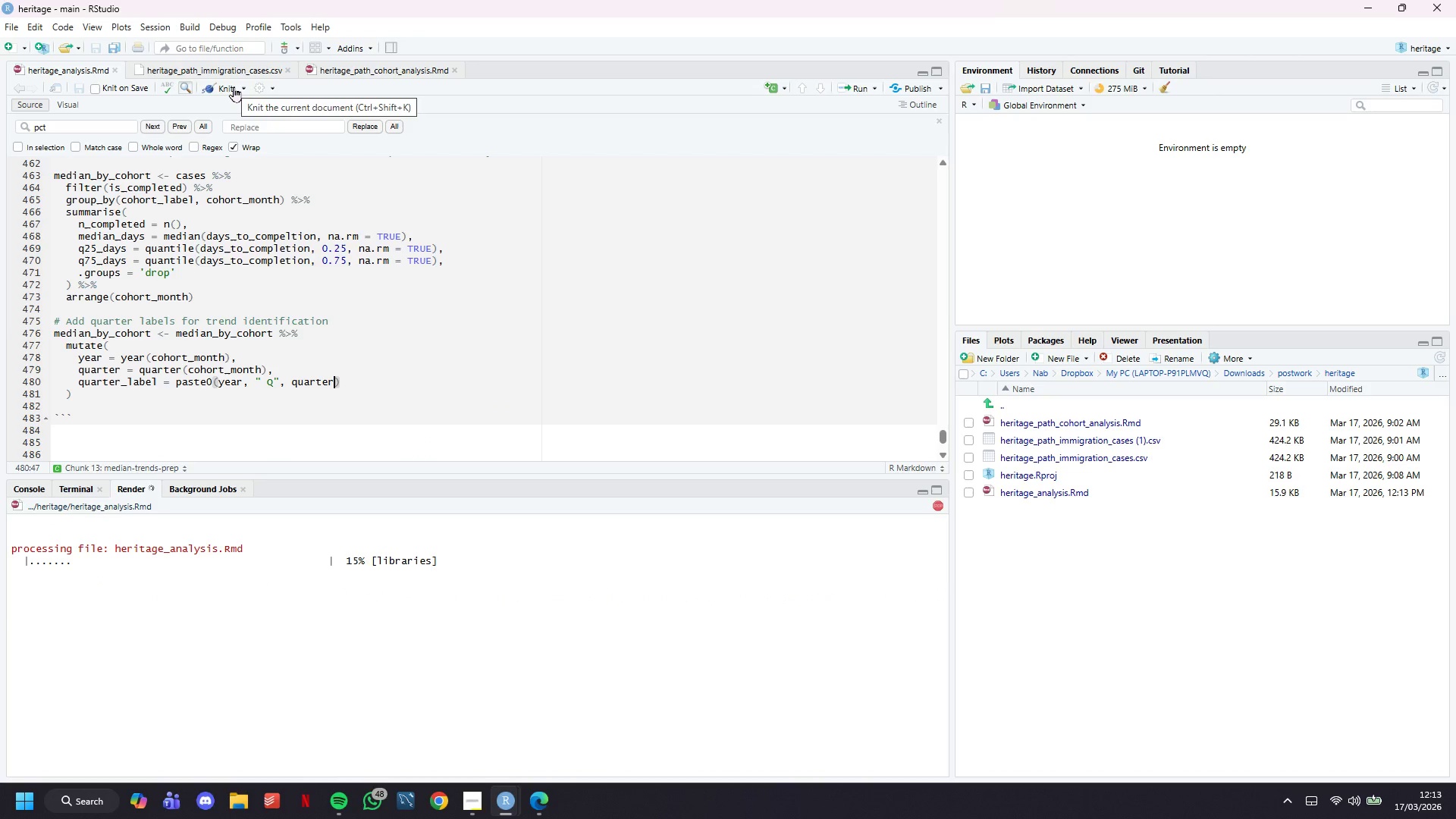 
wait(11.31)
 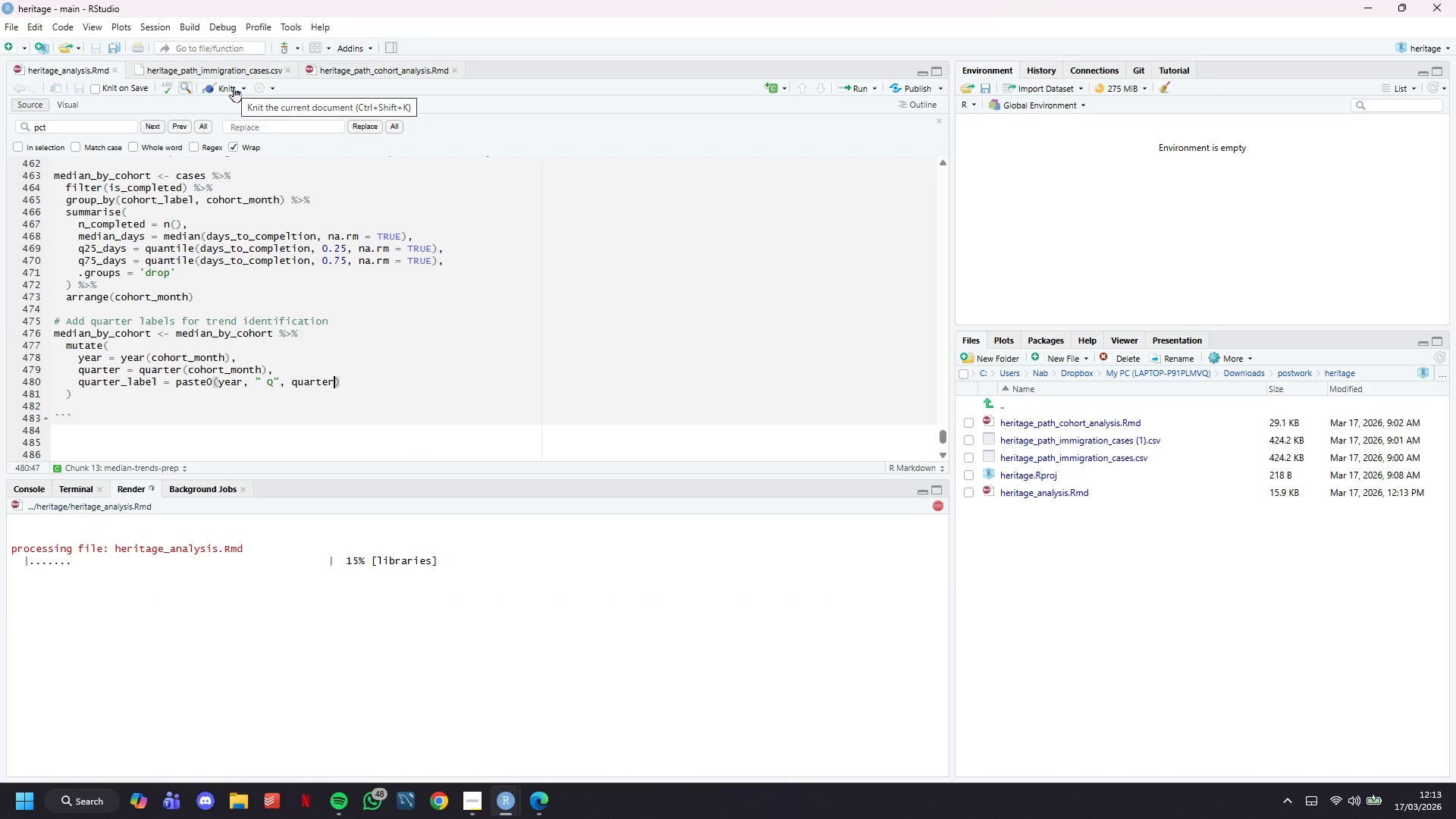 
left_click([478, 796])